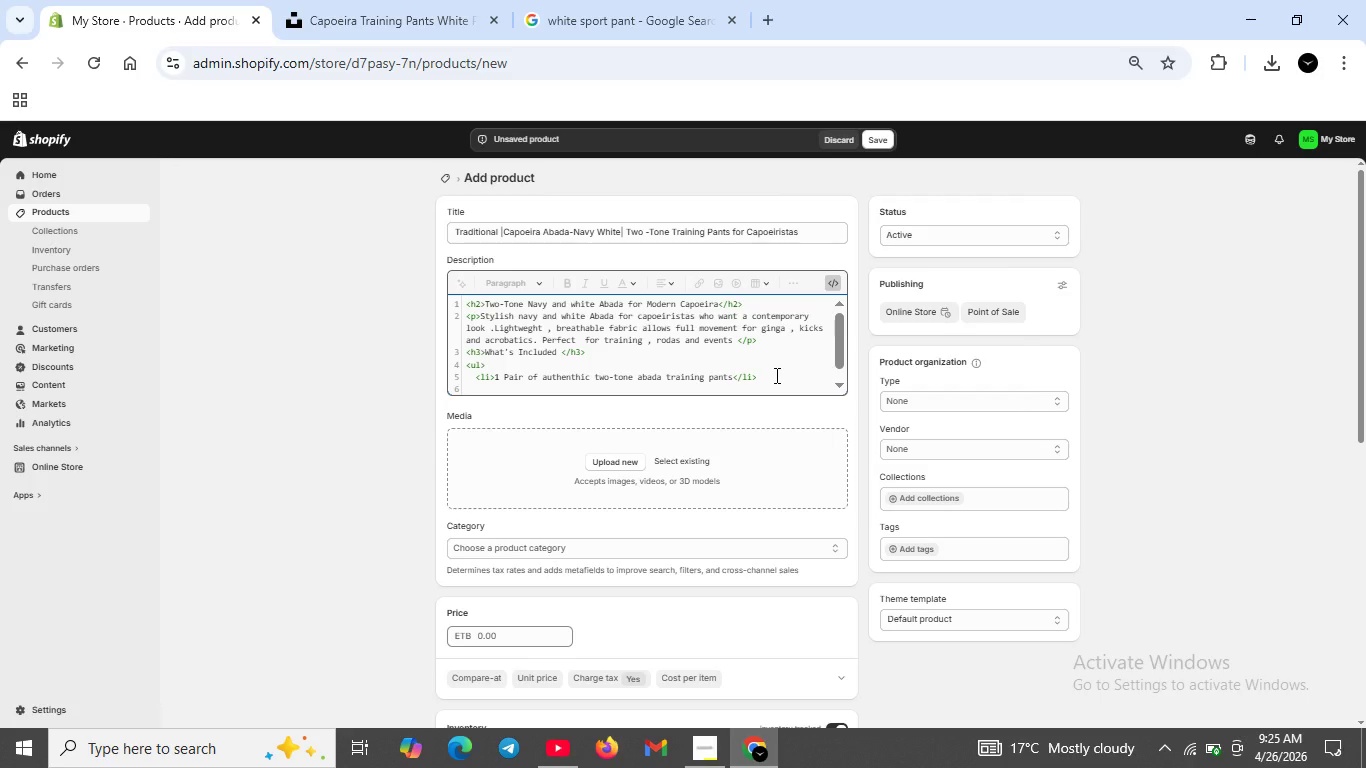 
key(Shift+ShiftRight)
 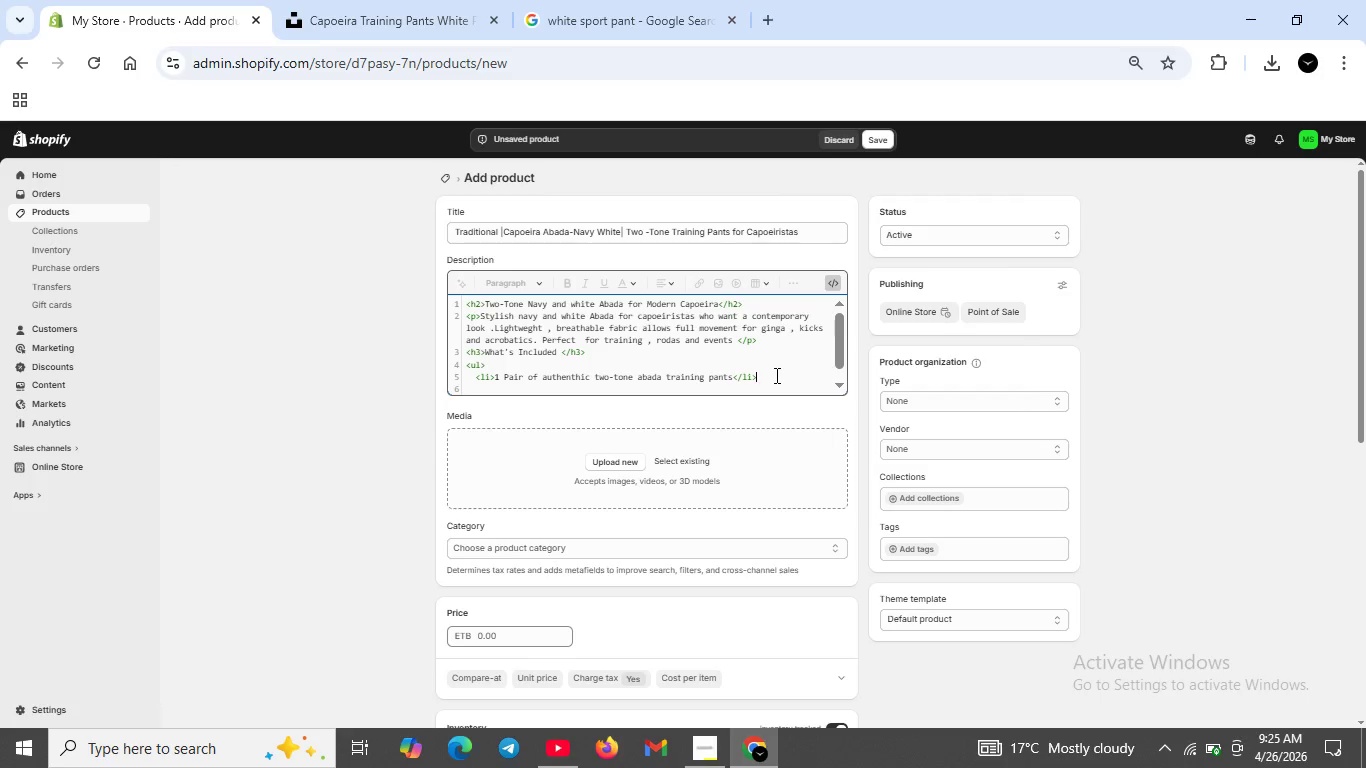 
key(Shift+Enter)
 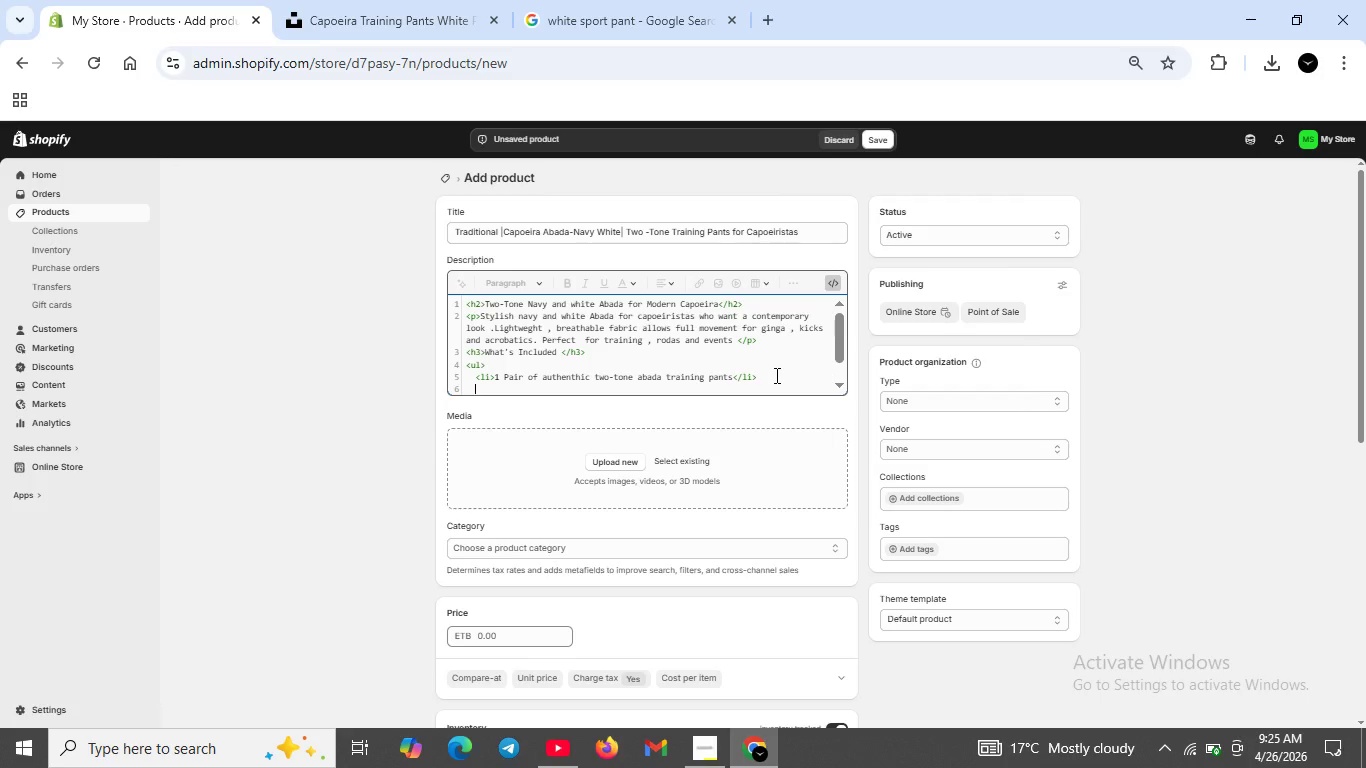 
type(<lo>)
key(Backspace)
key(Backspace)
type(i>)
 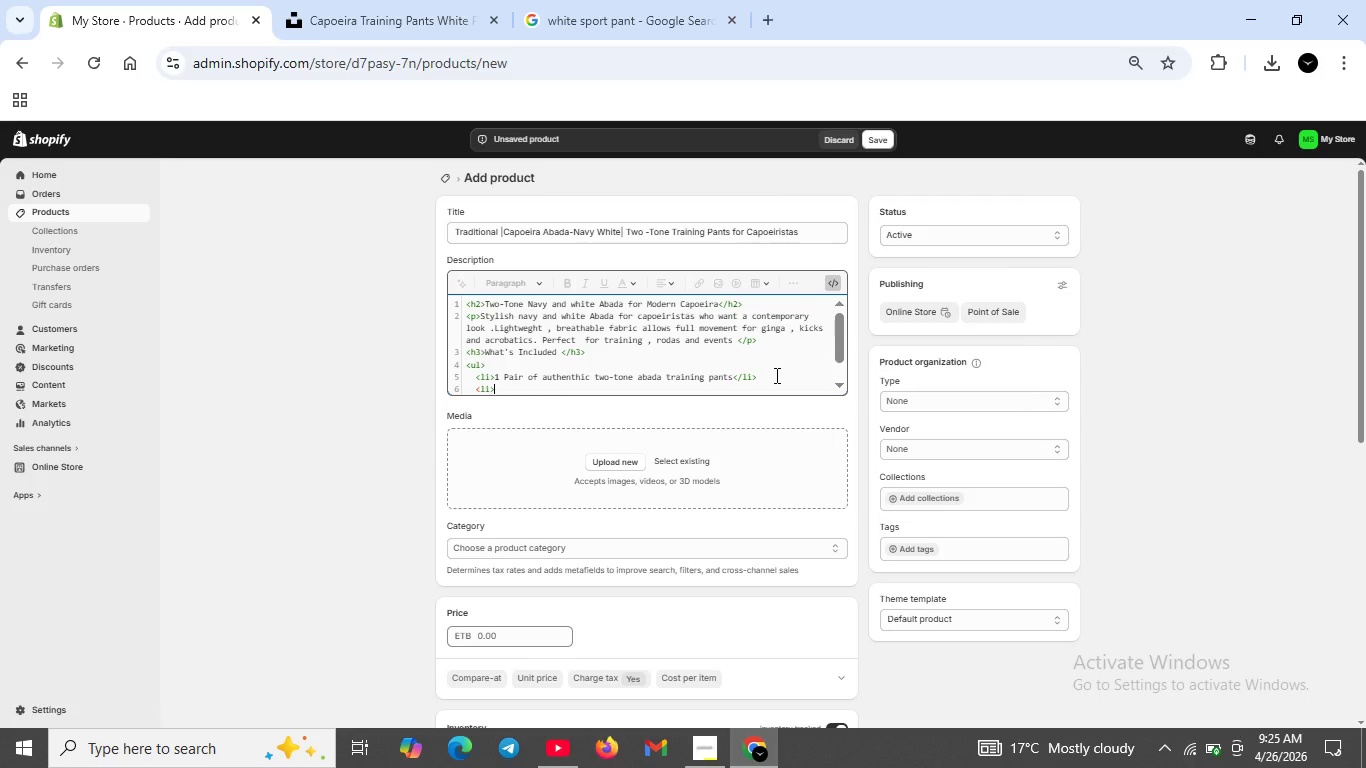 
type(Adjustable elst)
key(Backspace)
key(Backspace)
type(astic waistbadn with drawstring <li>)
 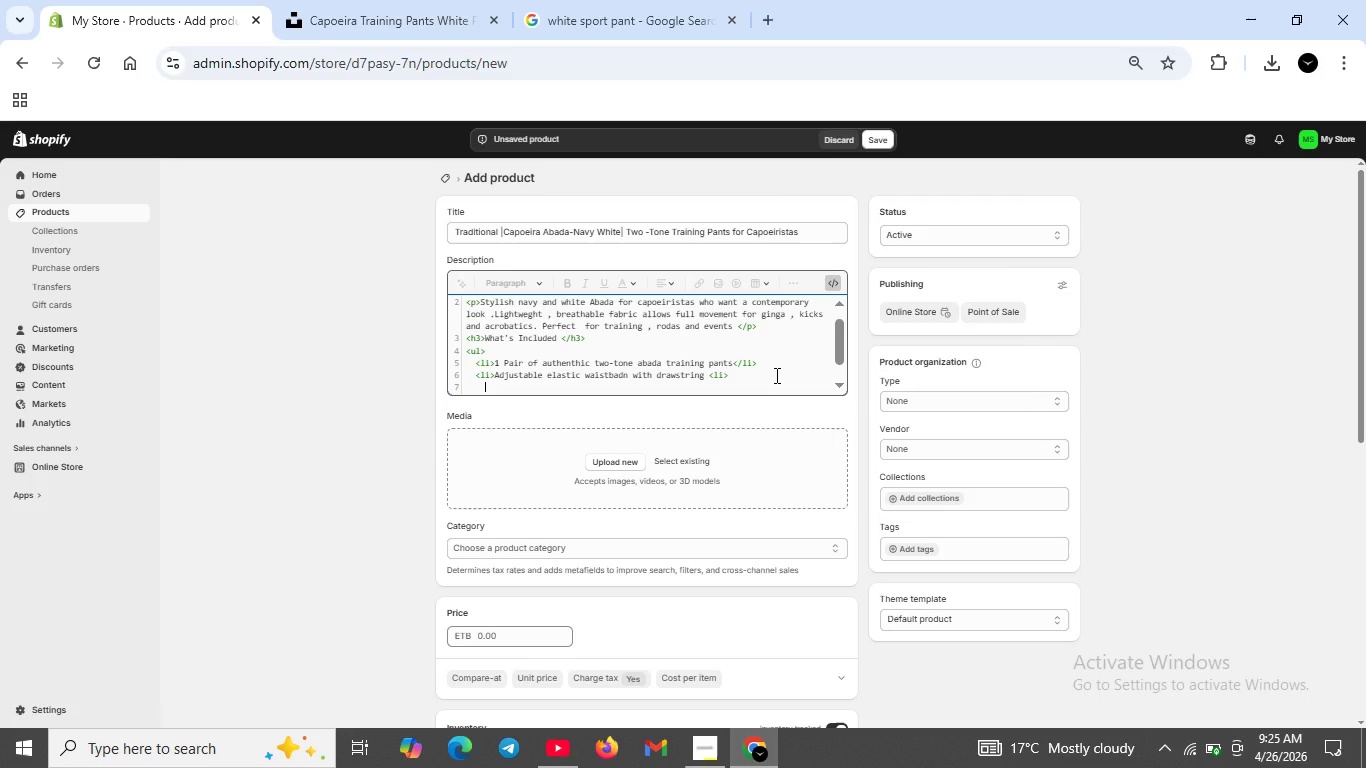 
 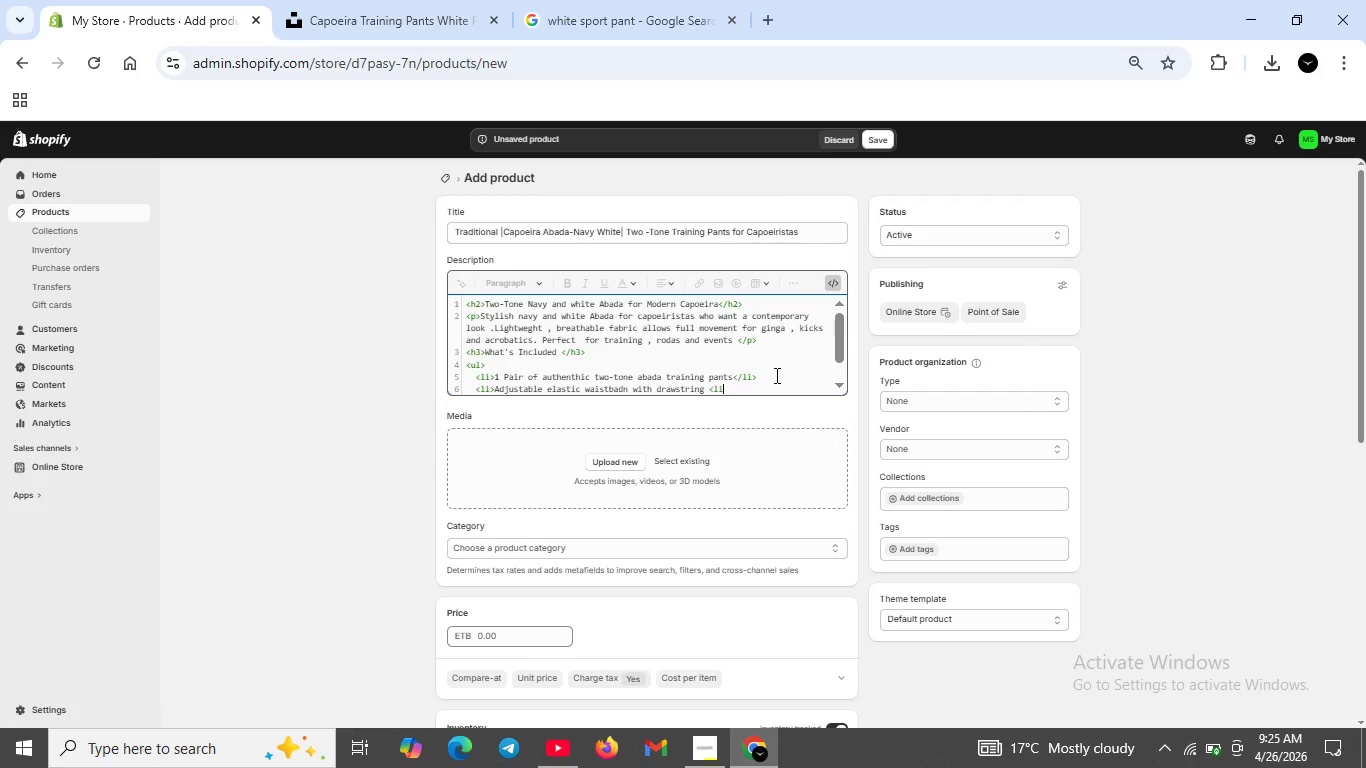 
key(Shift+Enter)
 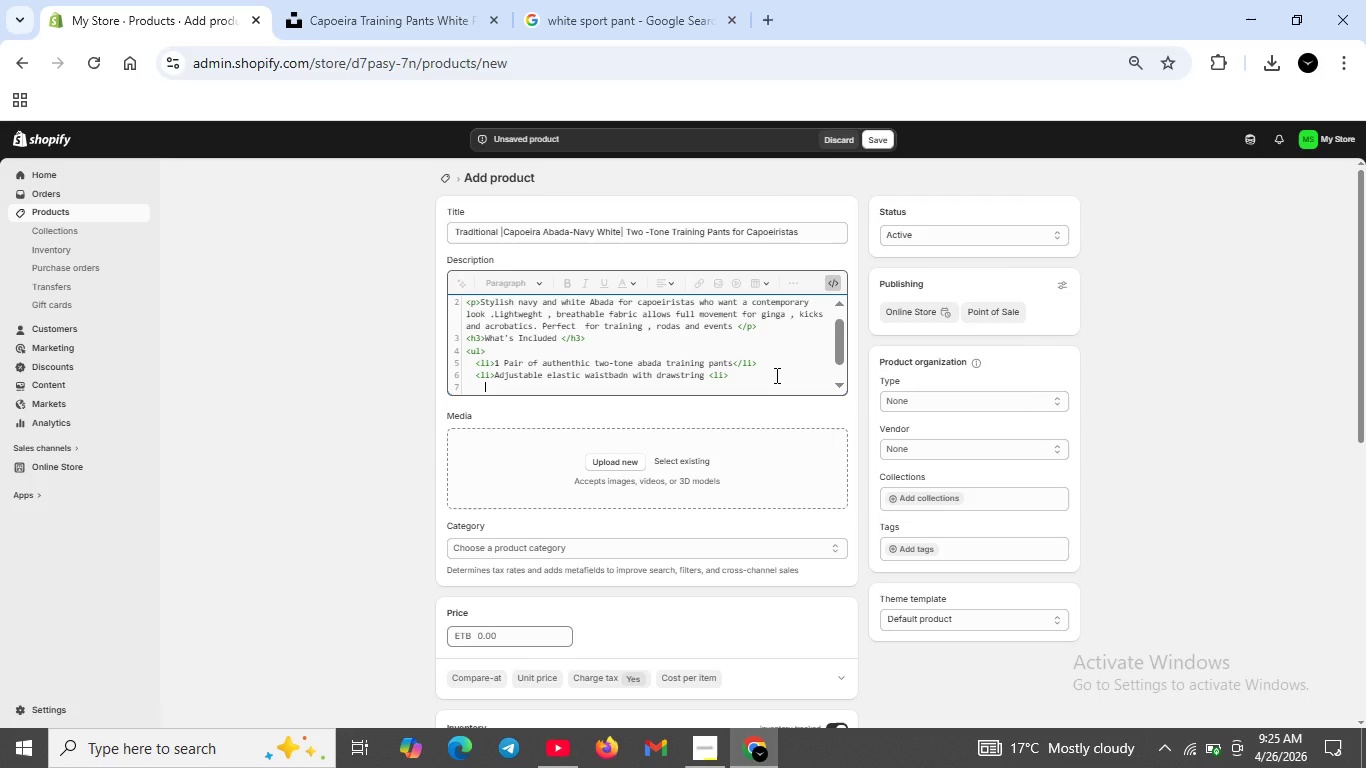 
type(<li>Reinsforced dtchin at stresss points</li>)
 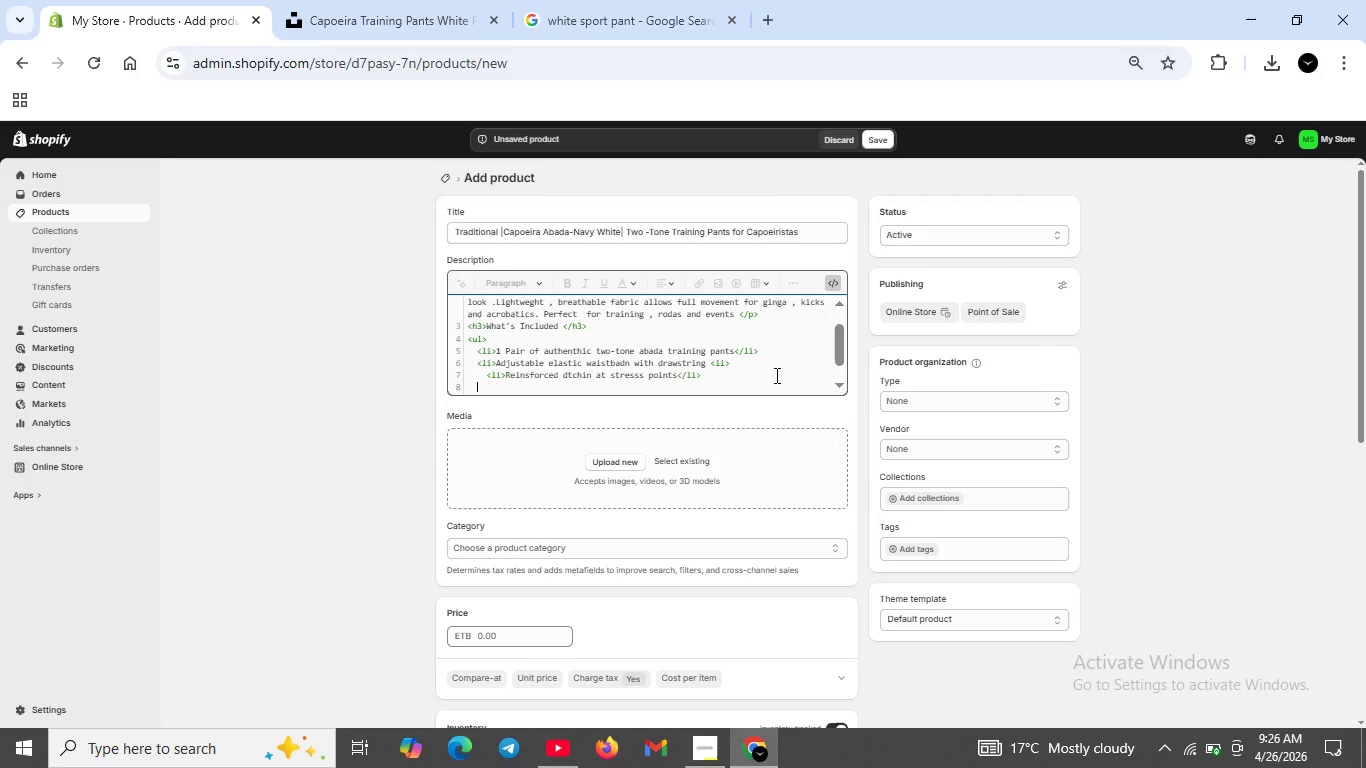 
 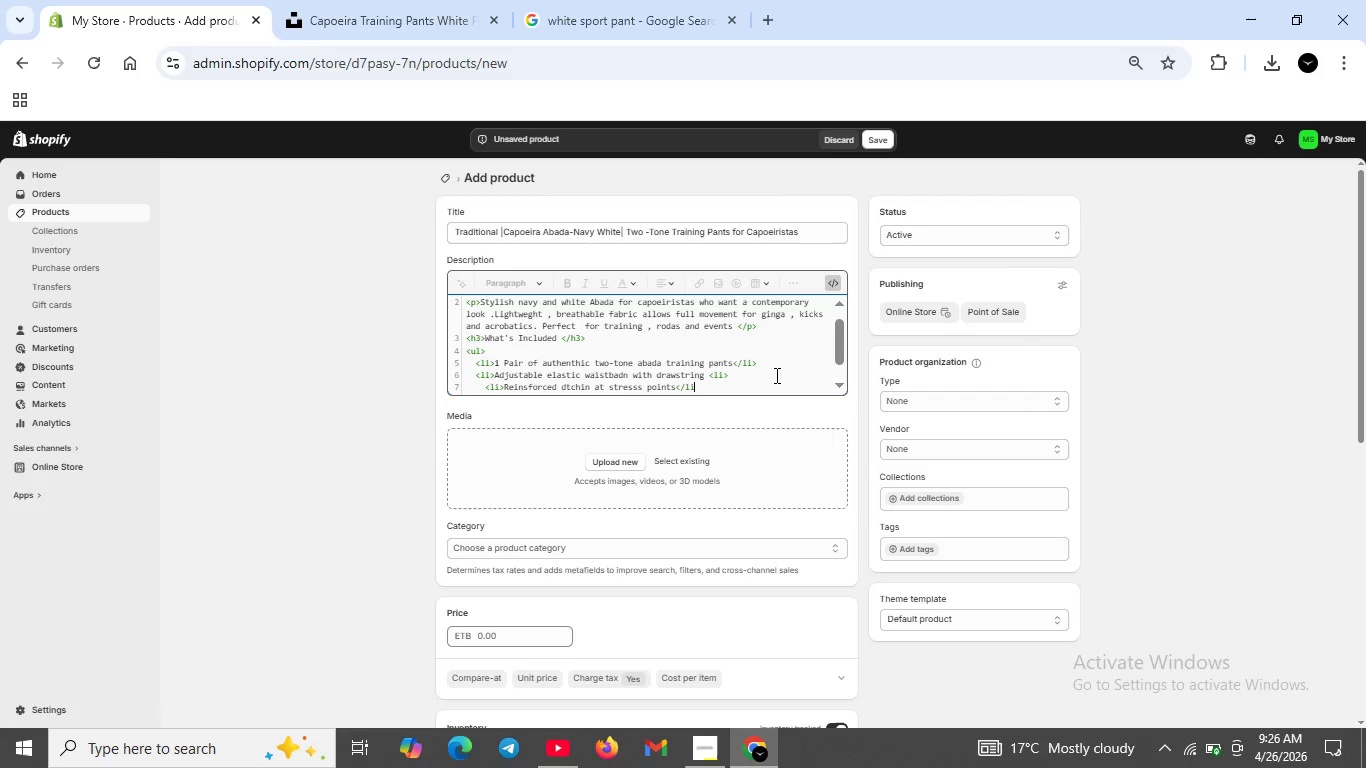 
key(Shift+Enter)
 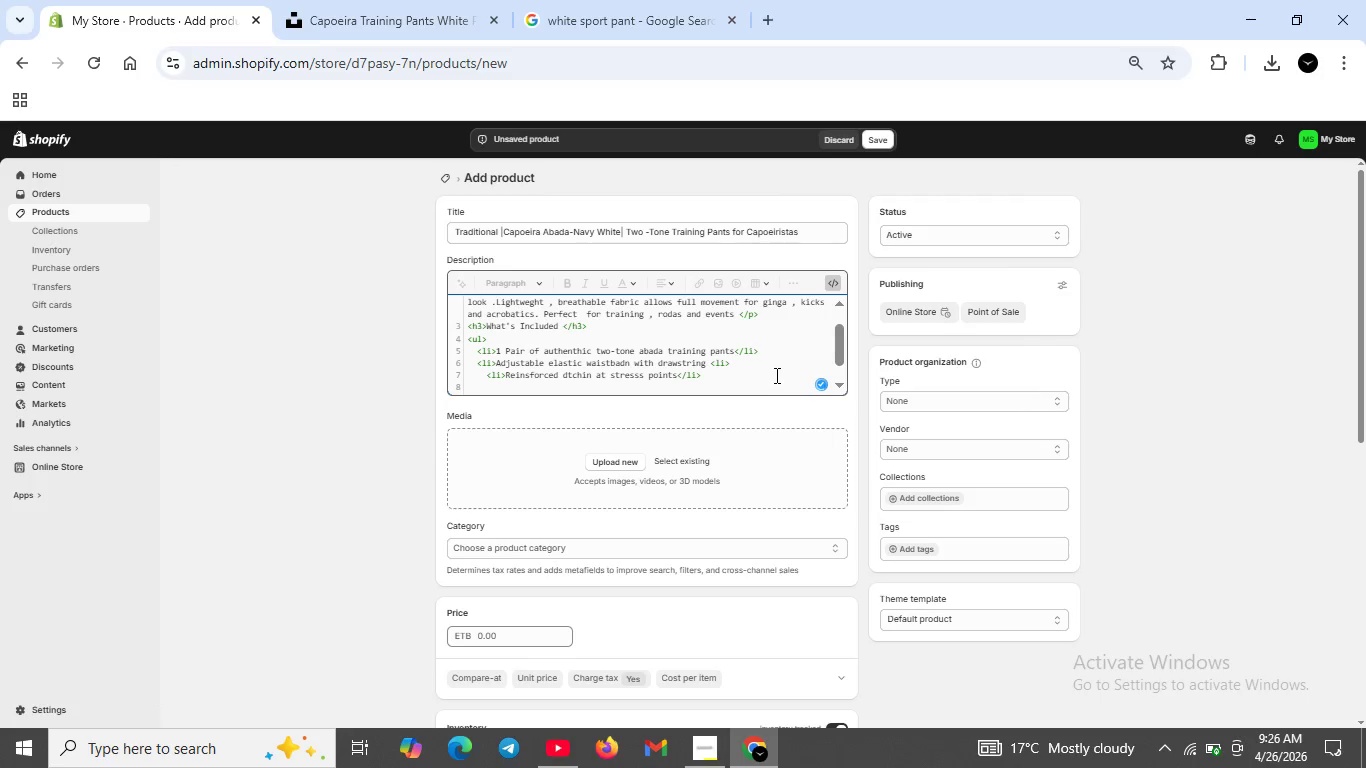 
wait(5.39)
 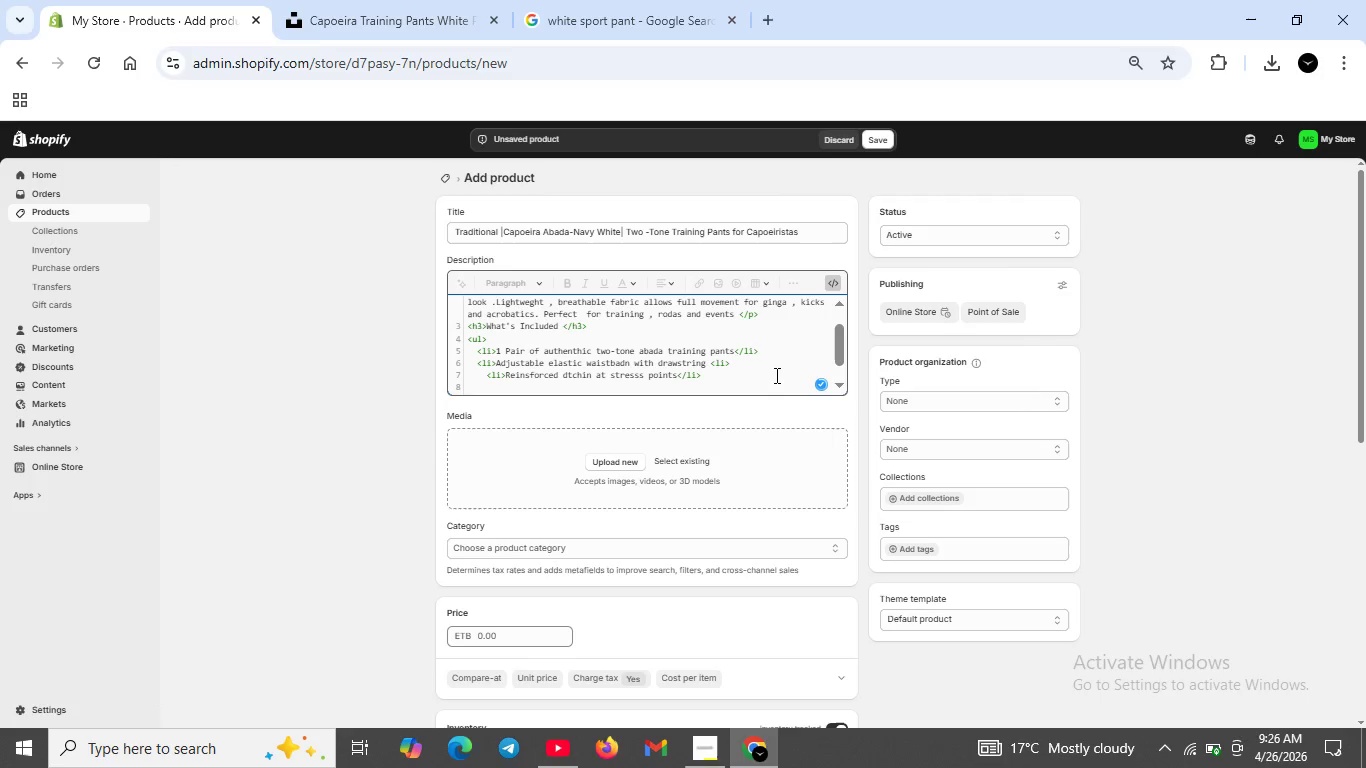 
type(</ul>)
 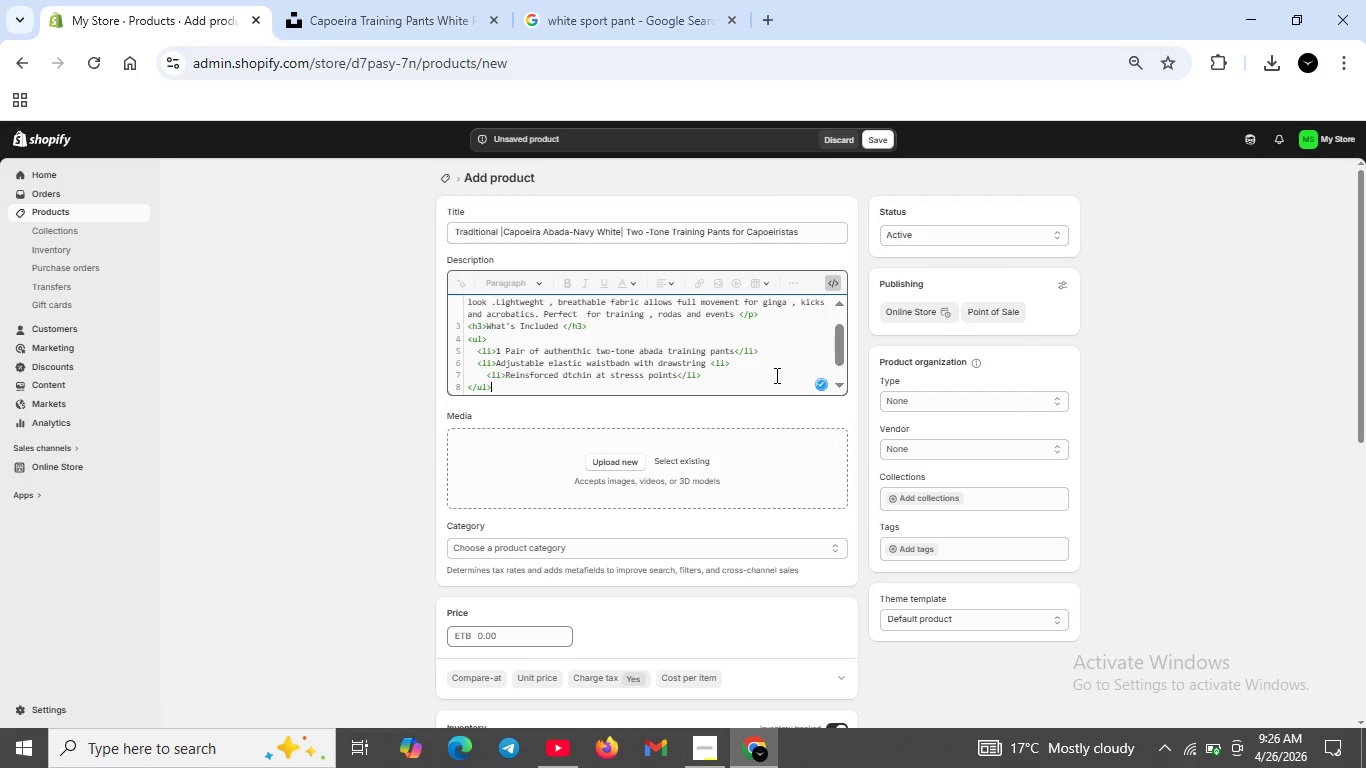 
key(Shift+Enter)
 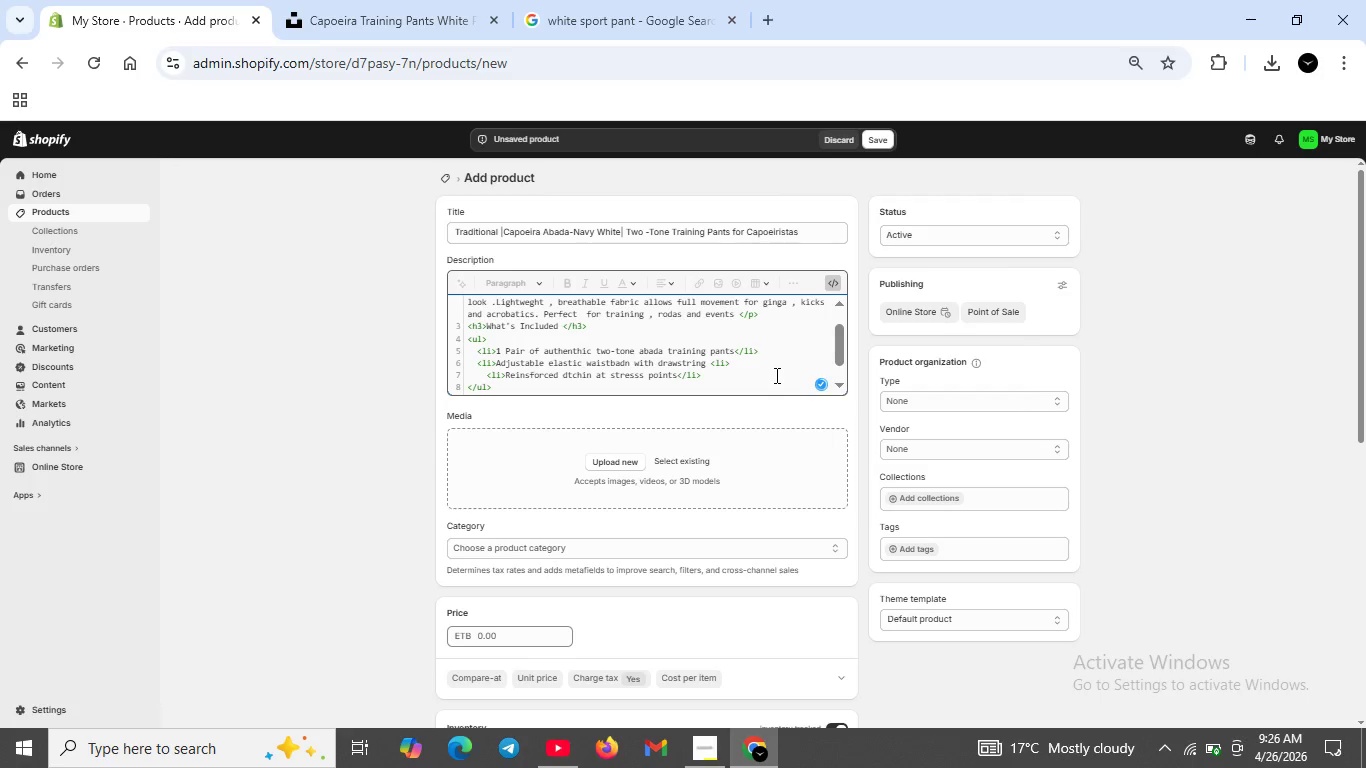 
type(<h3>Perfect for</h3>)
 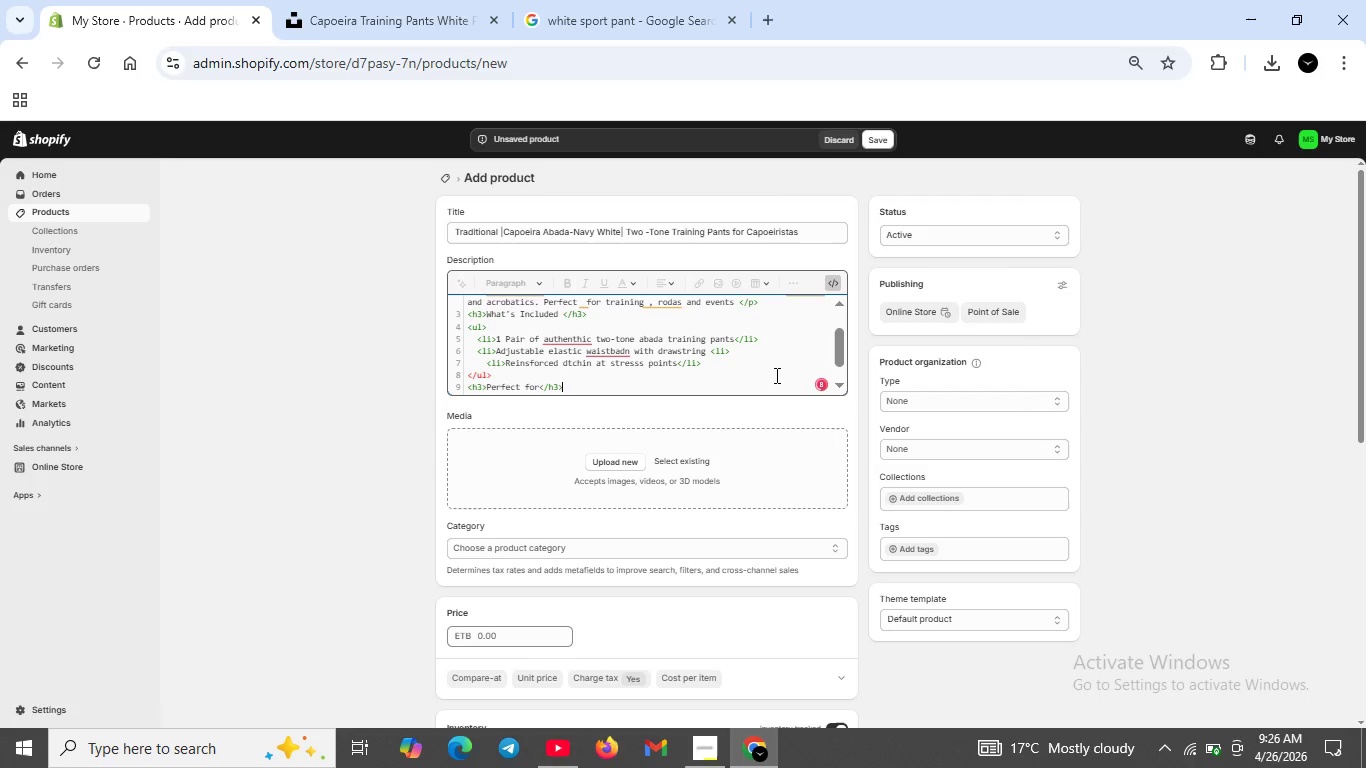 
key(Shift+Enter)
 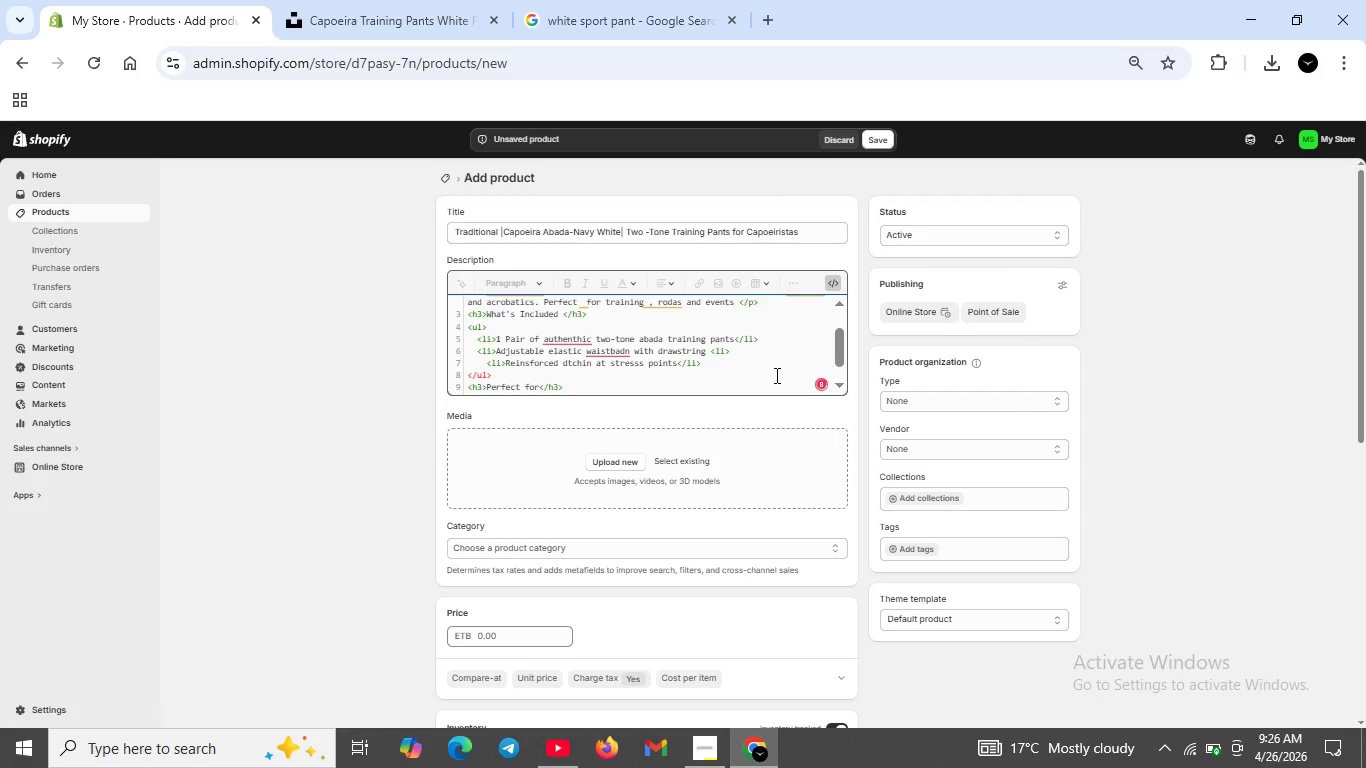 
type(<ul>)
 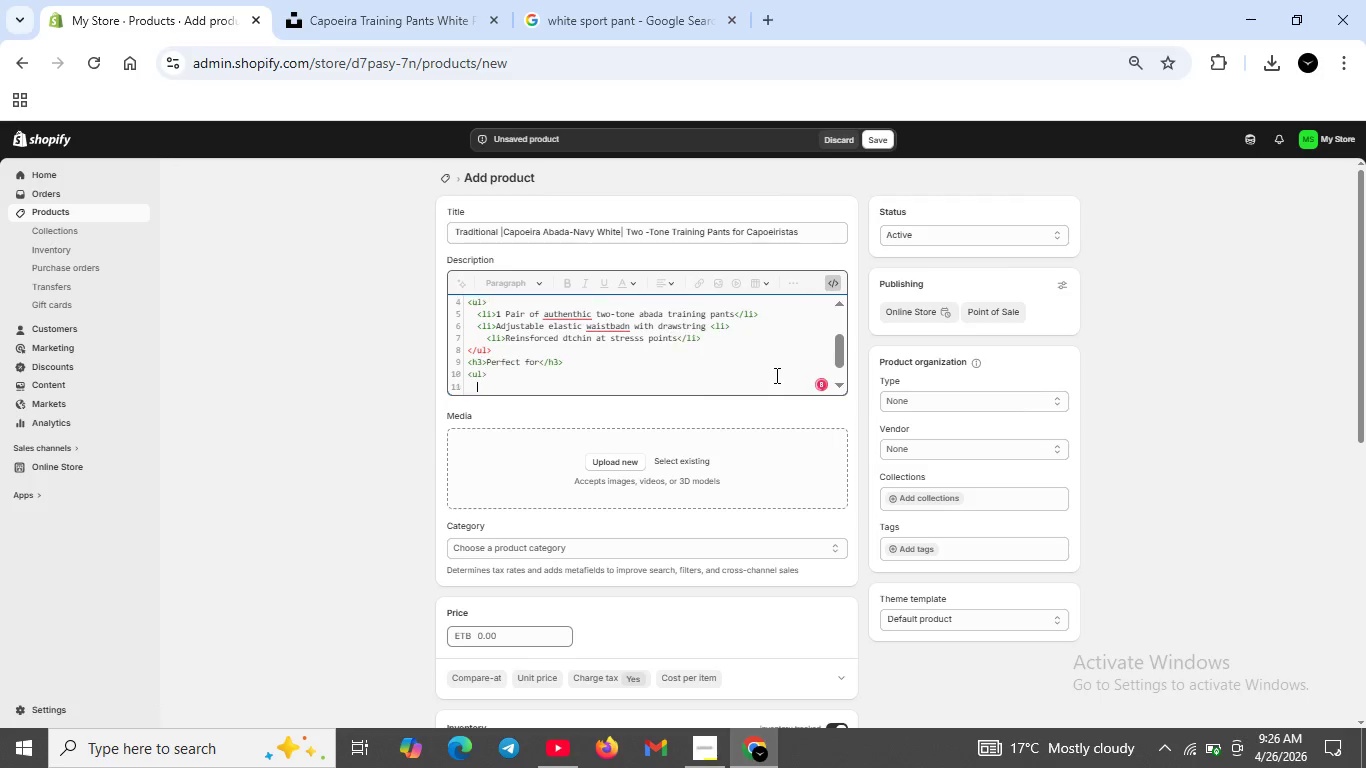 
 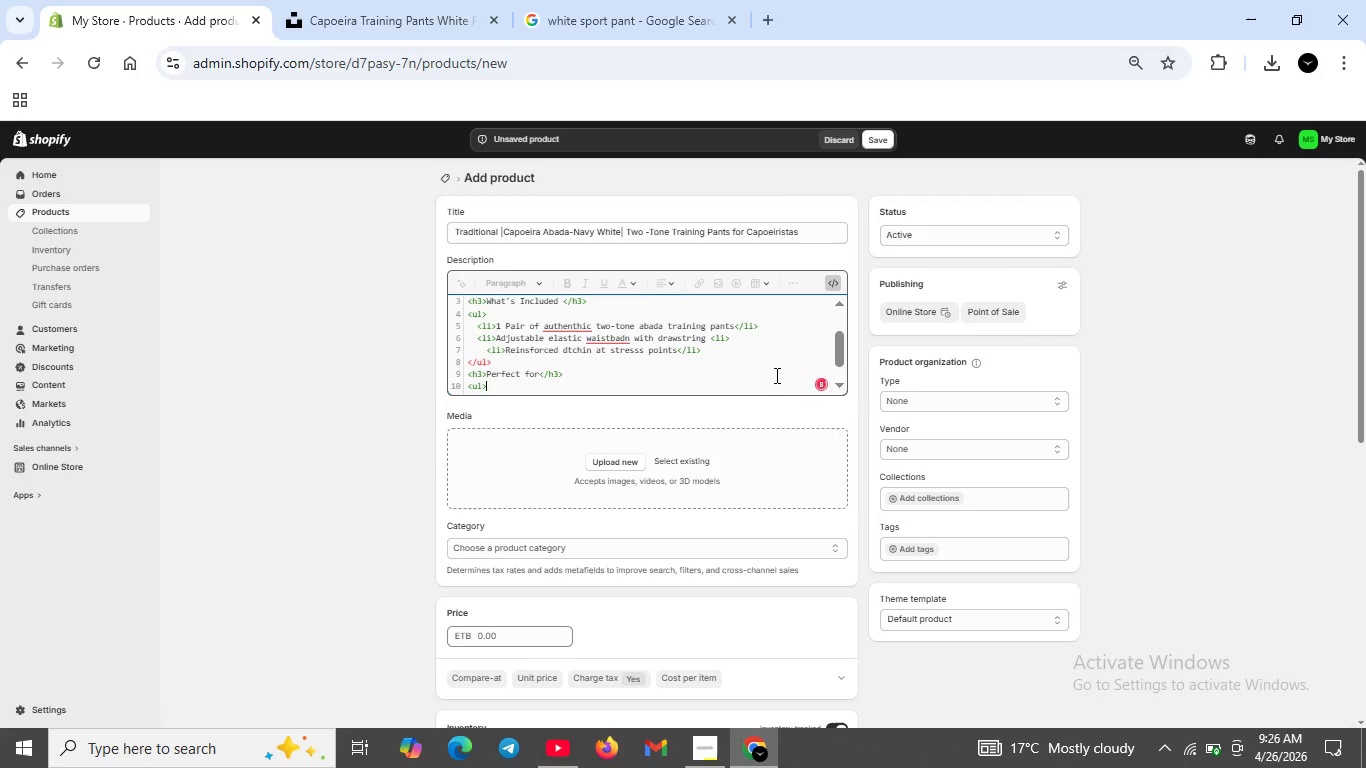 
key(Shift+Enter)
 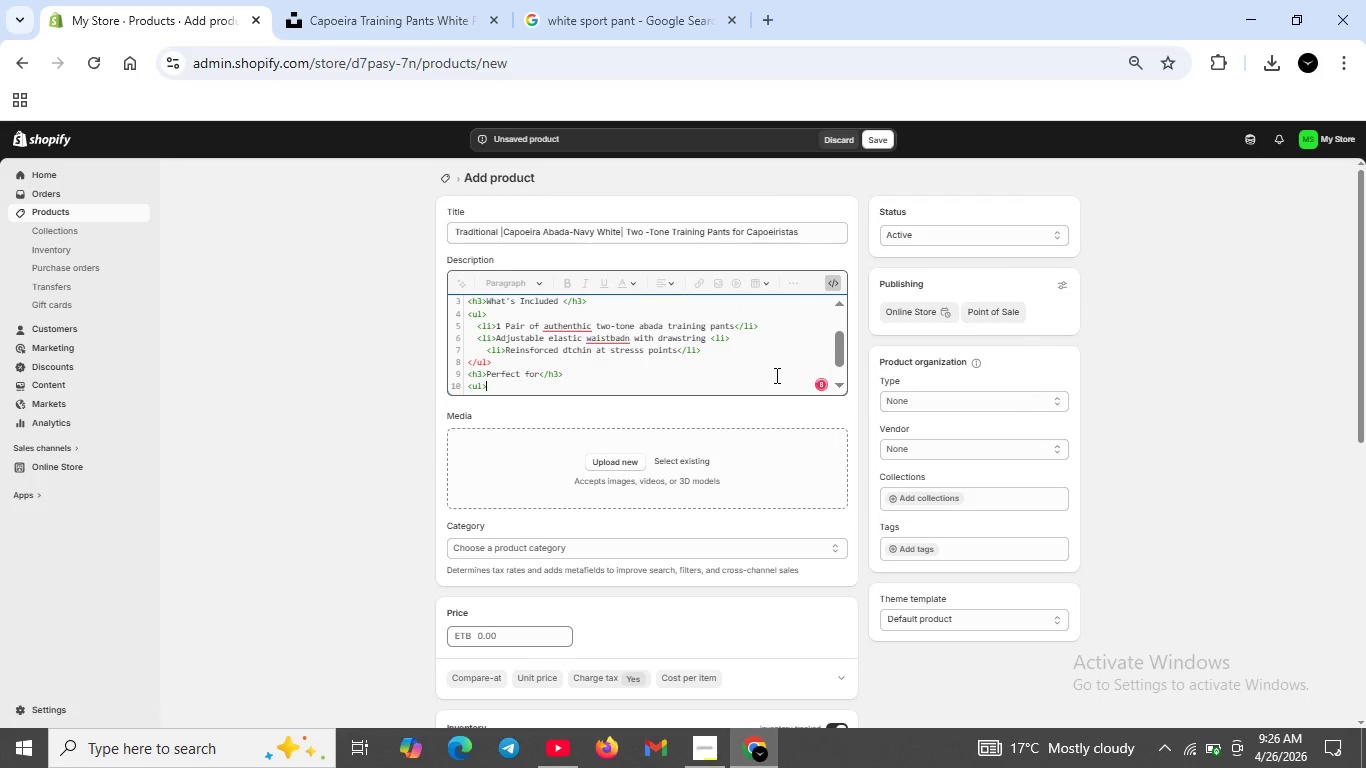 
type(<li>Daily capoeira training <</li>)
 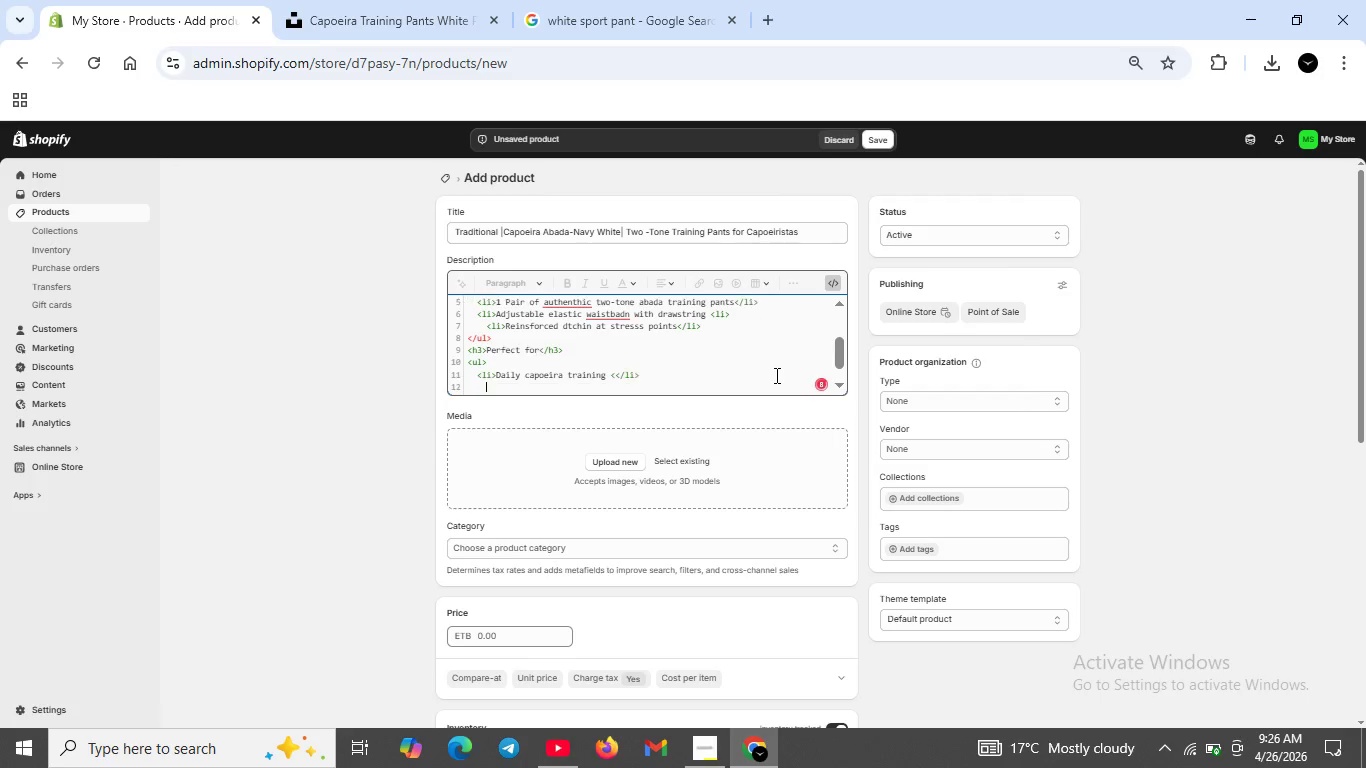 
 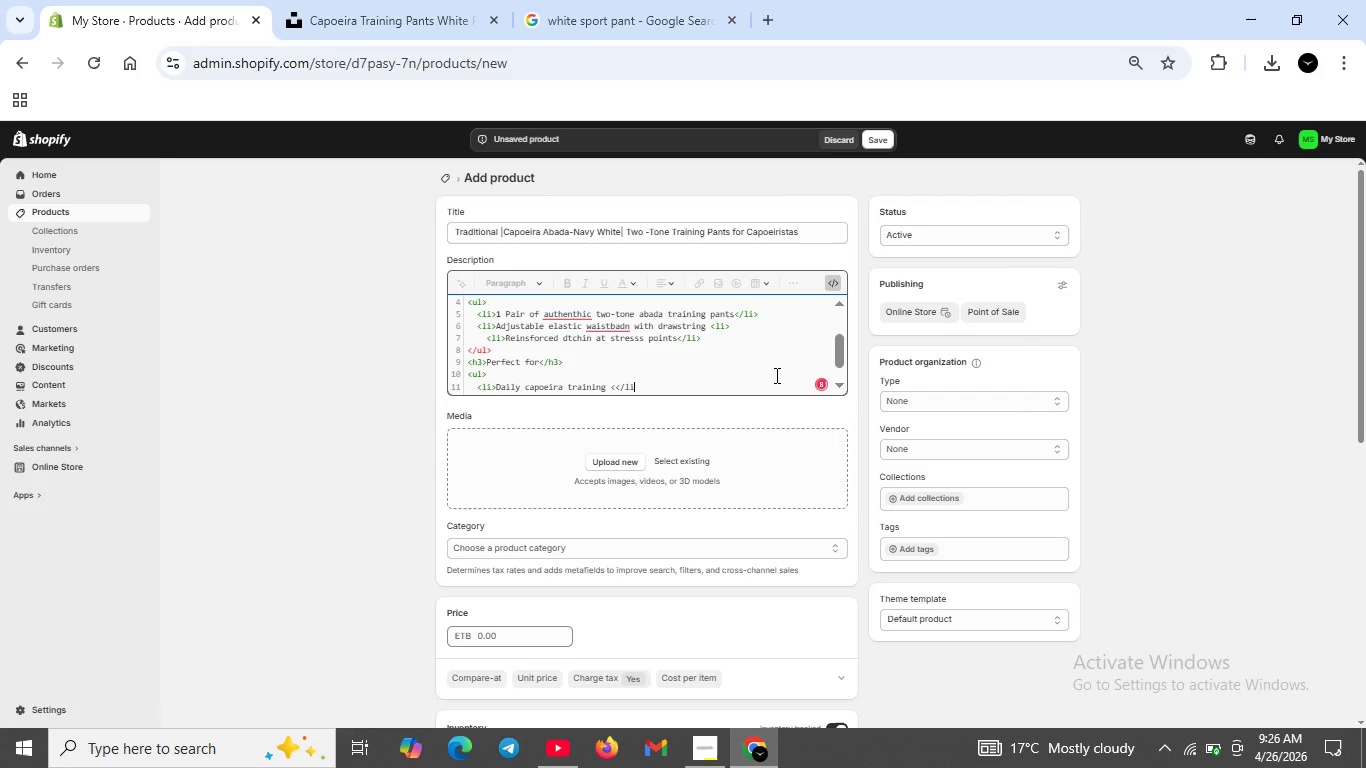 
key(Shift+Enter)
 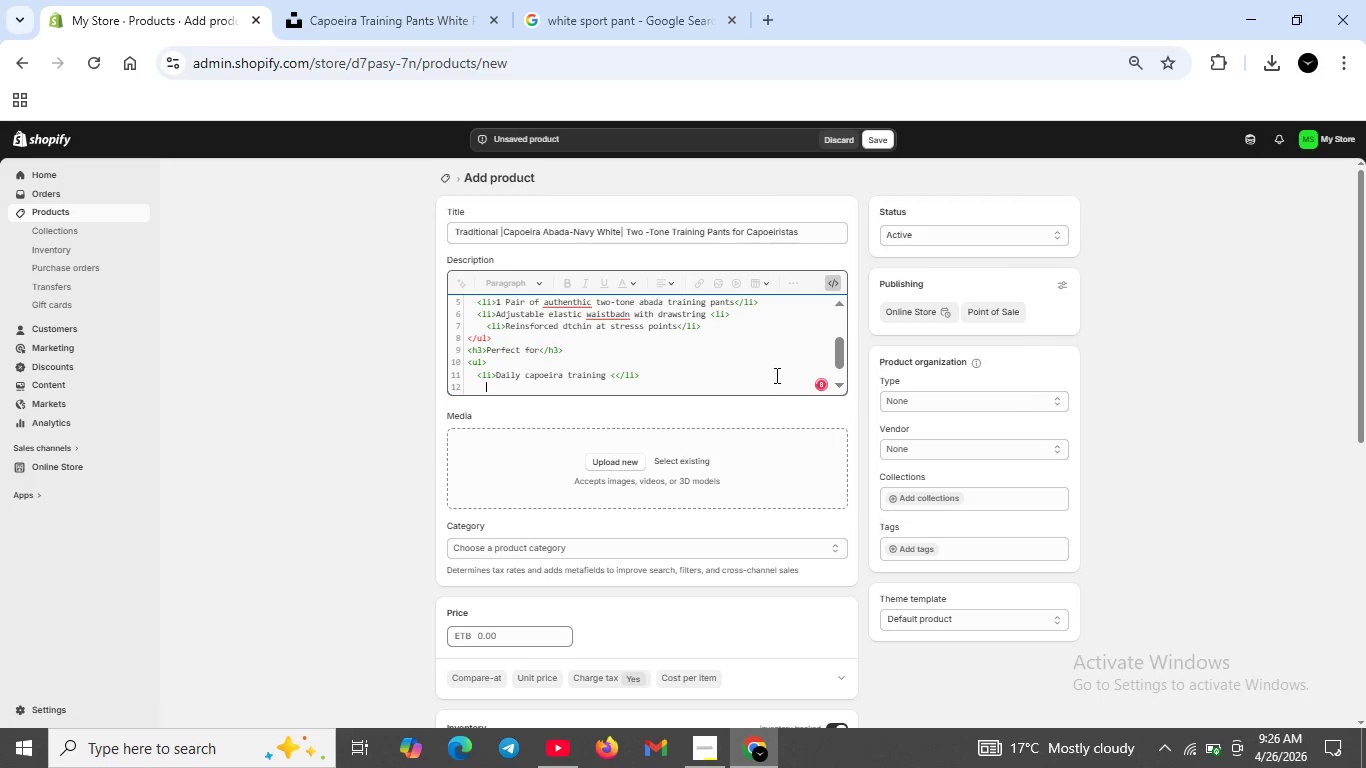 
key(ArrowLeft)
 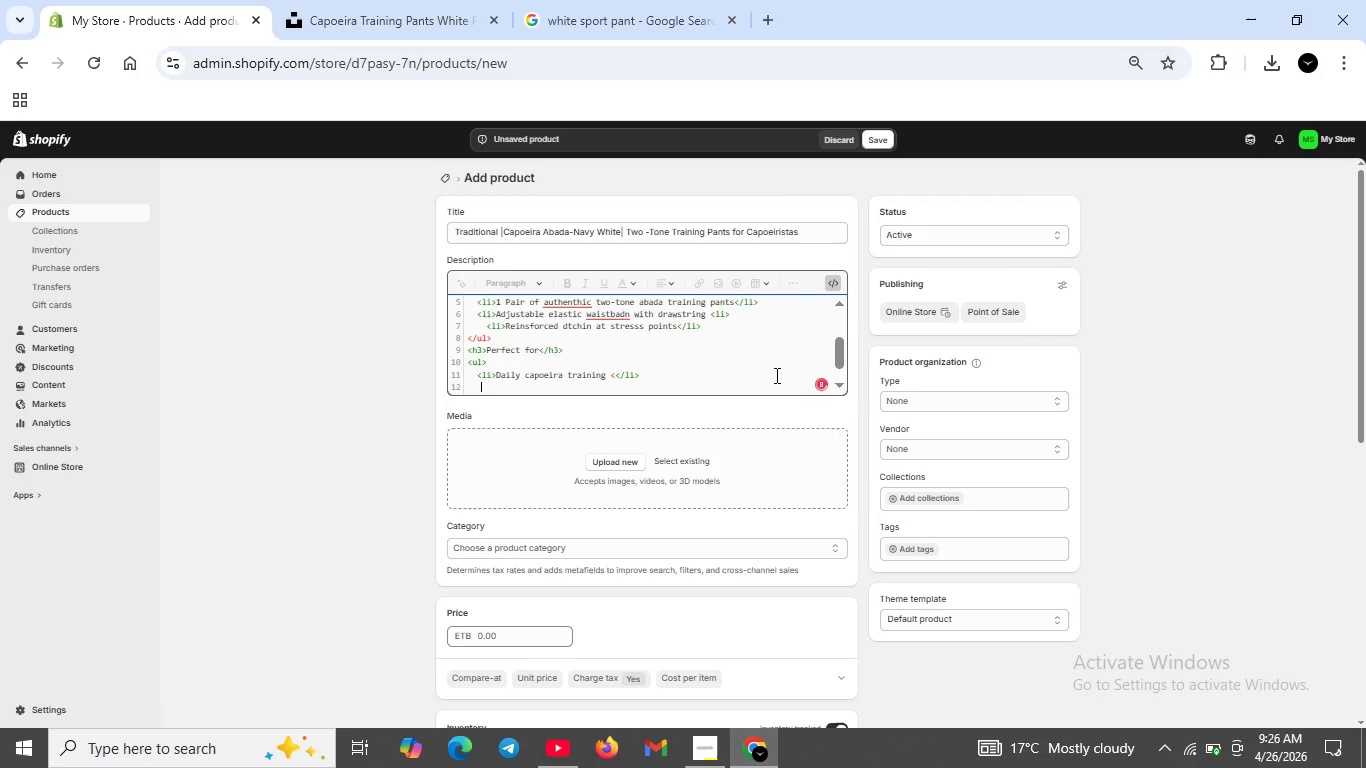 
key(ArrowLeft)
 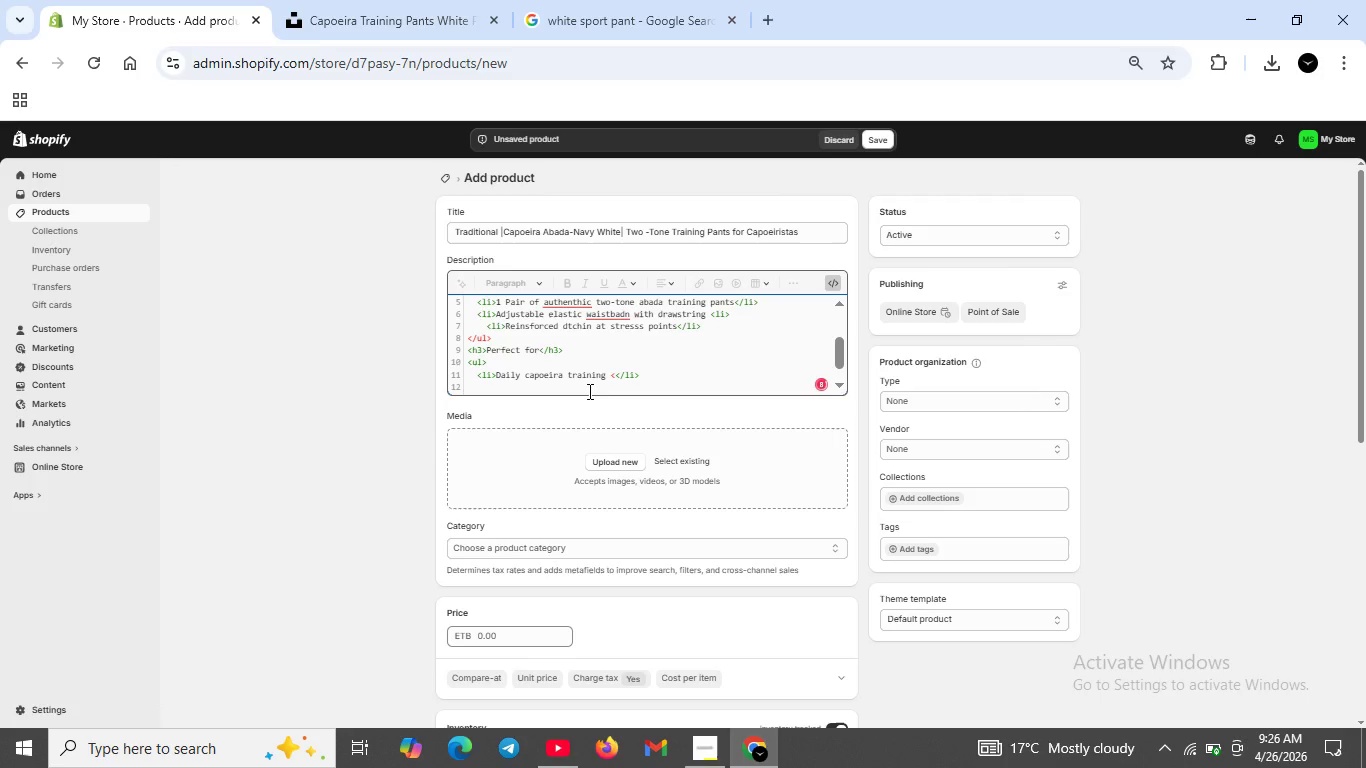 
left_click([619, 378])
 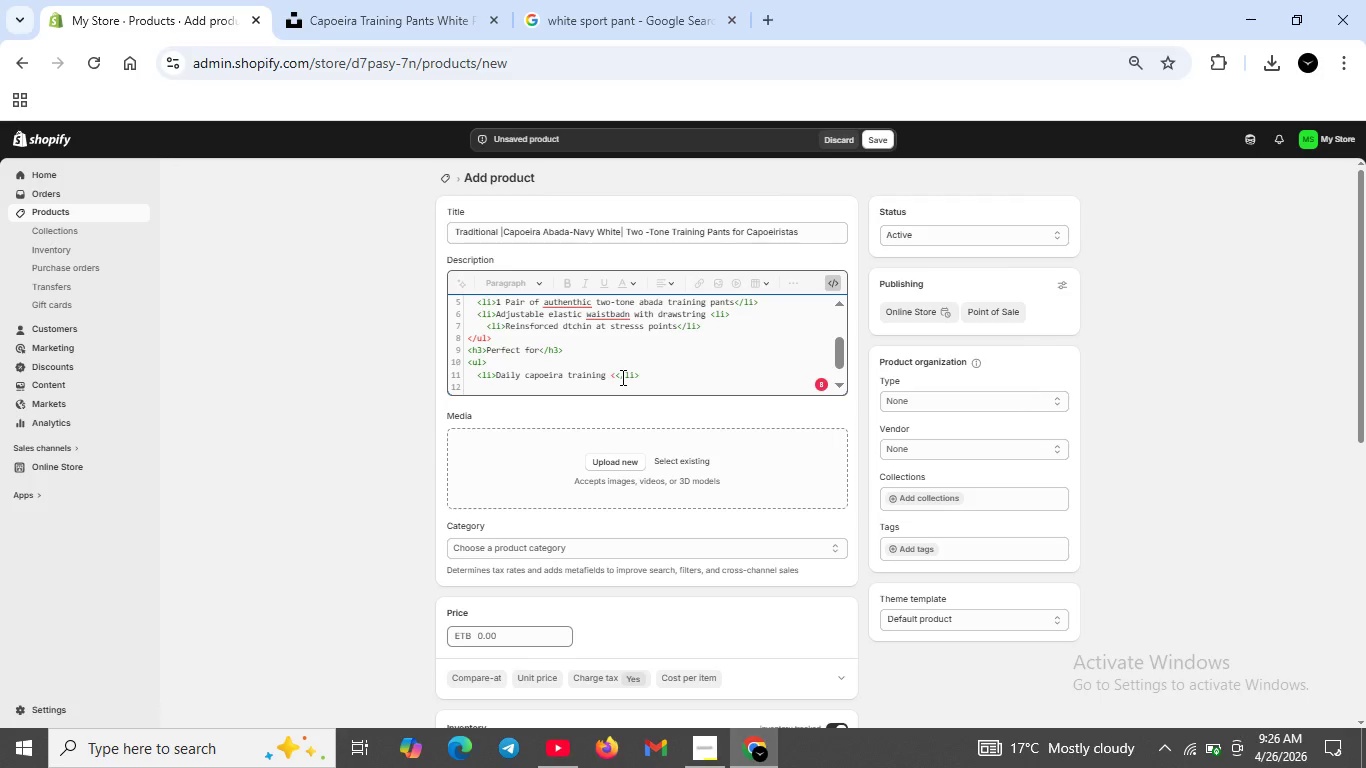 
key(Backspace)
 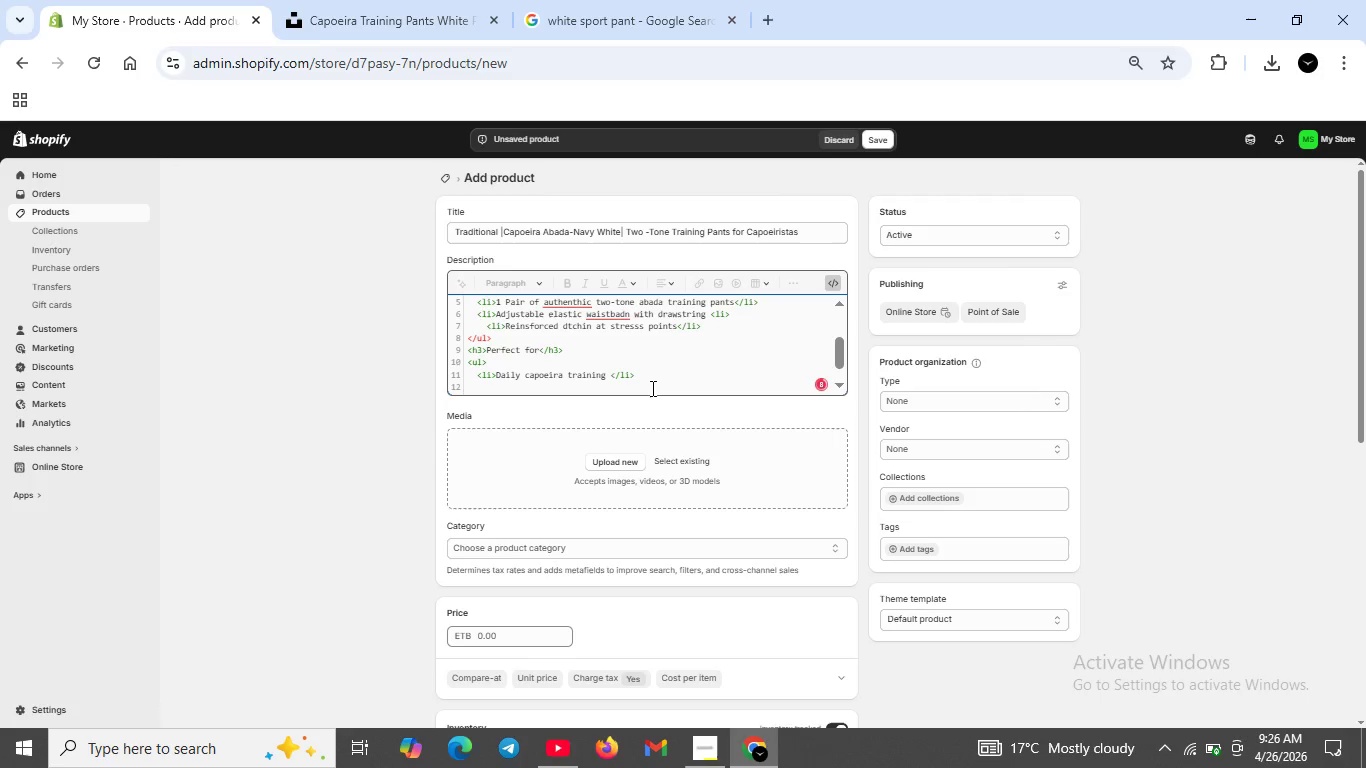 
left_click([652, 388])
 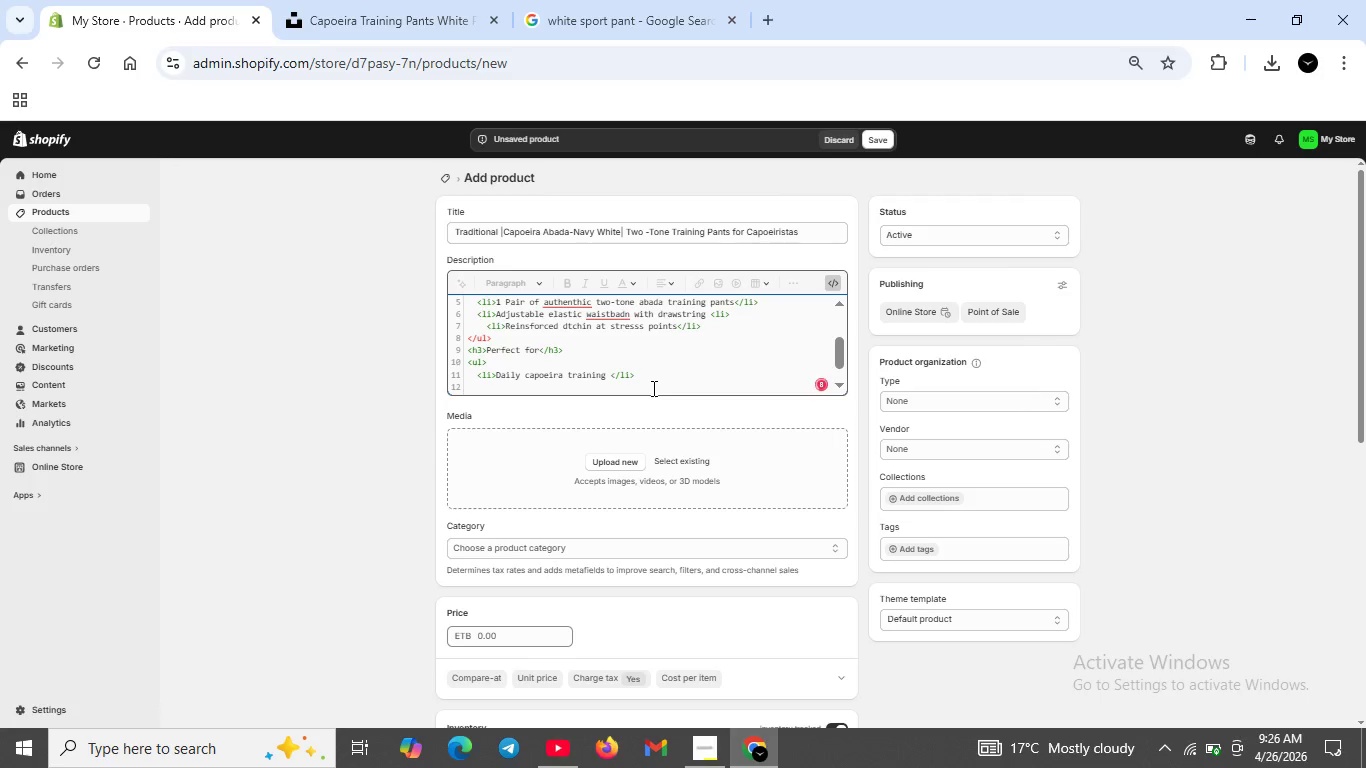 
type(<li>Roda performance )
key(Backspace)
type(s</li>)
 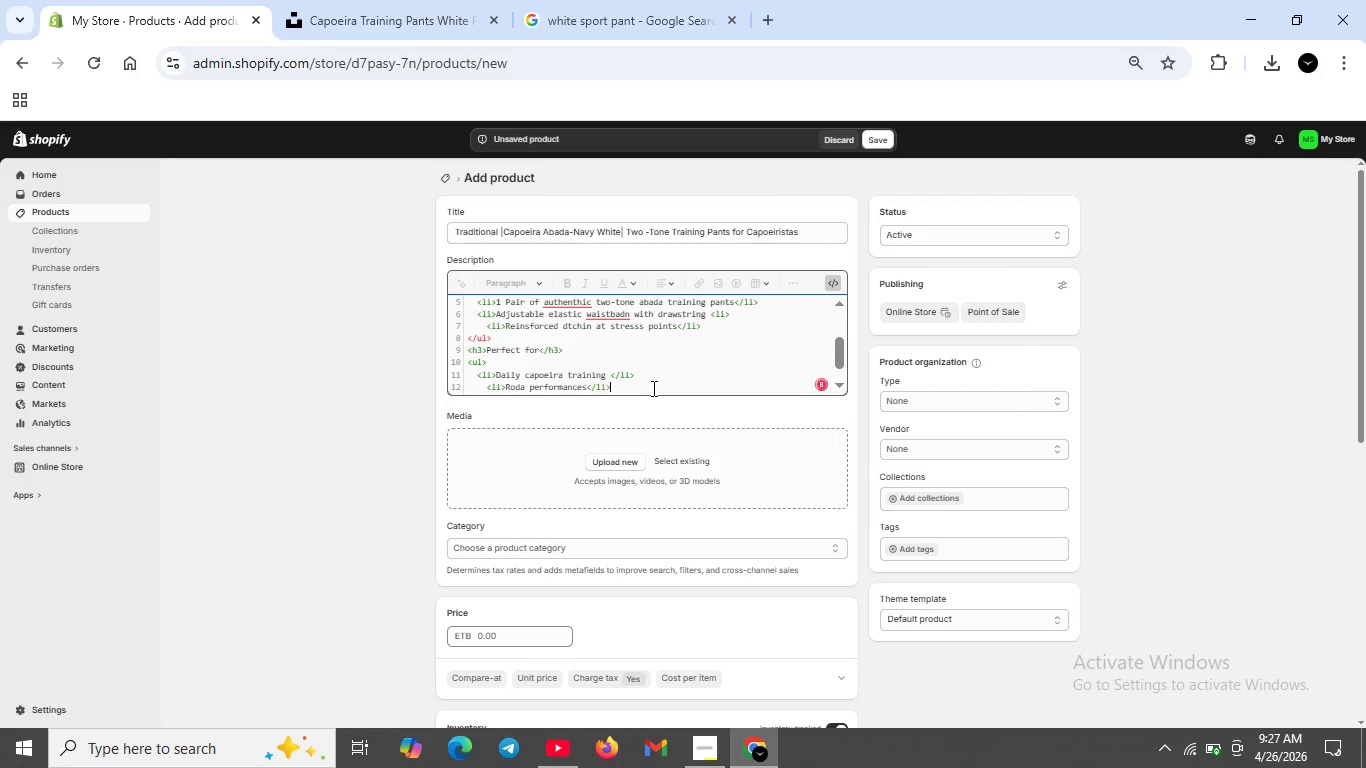 
key(Shift+Enter)
 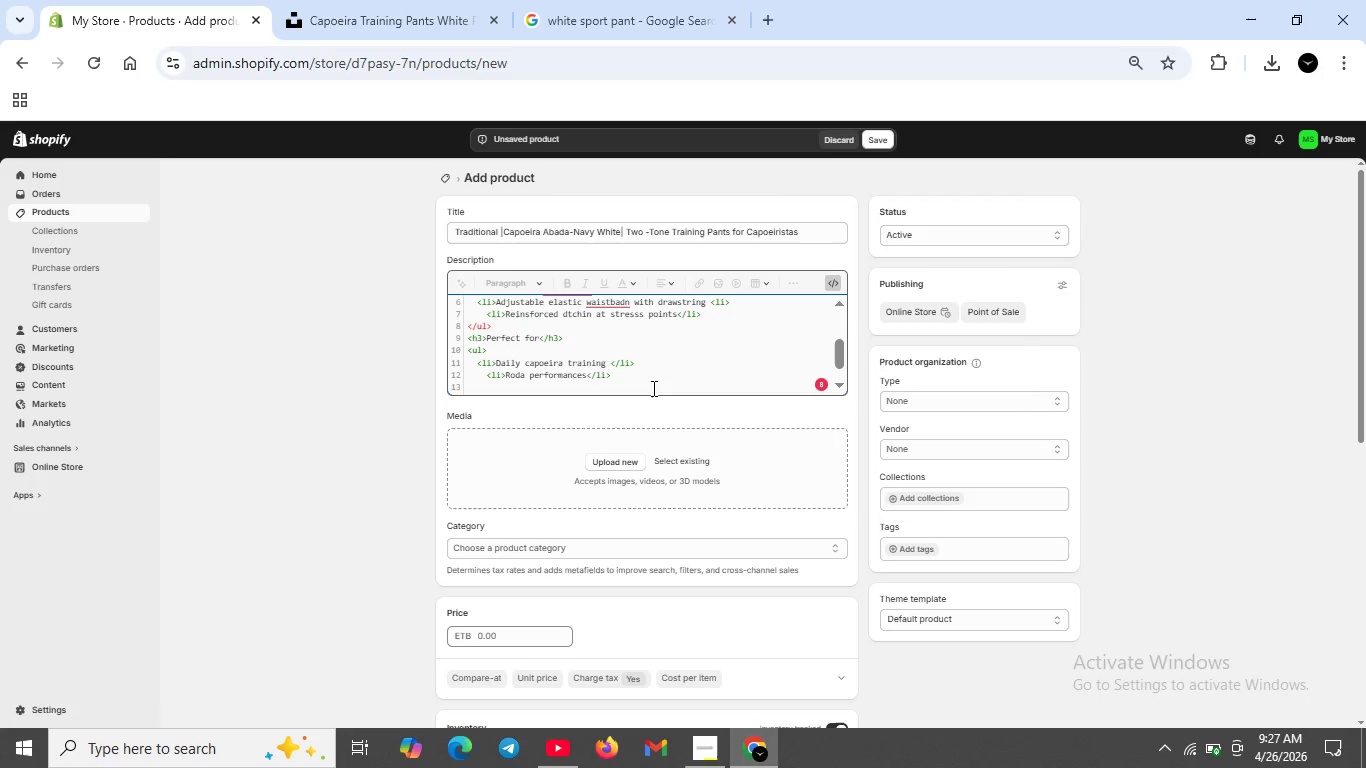 
type(<li>Ba)
 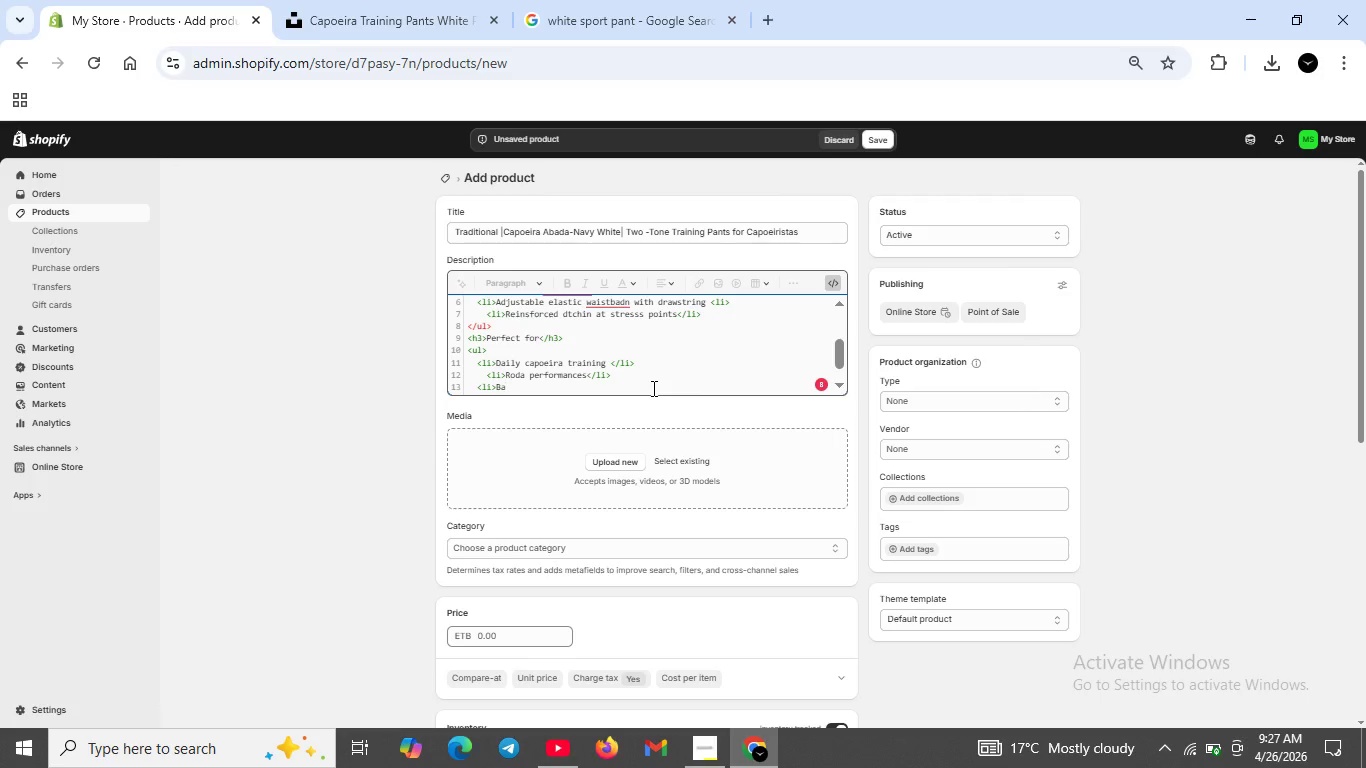 
wait(8.14)
 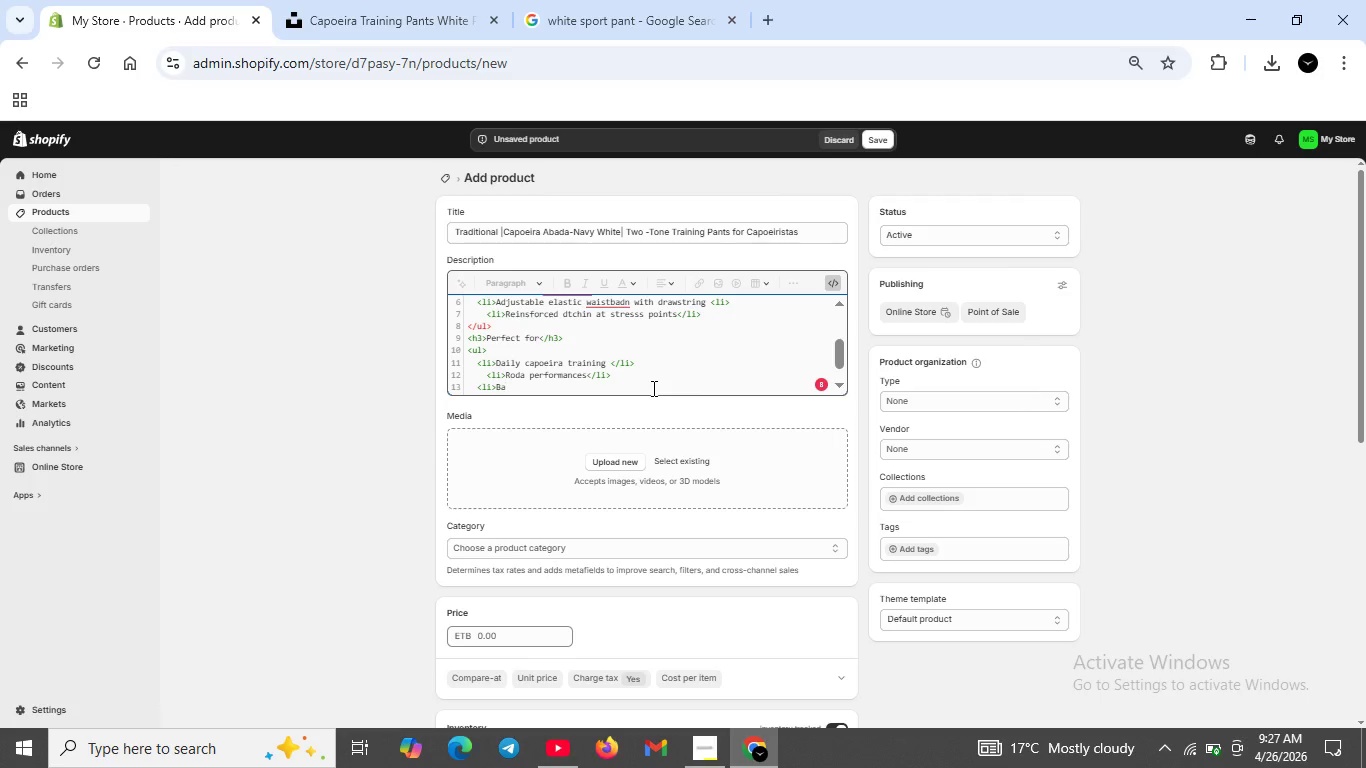 
type(ptizados and worksj)
key(Backspace)
type(hops<li>)
 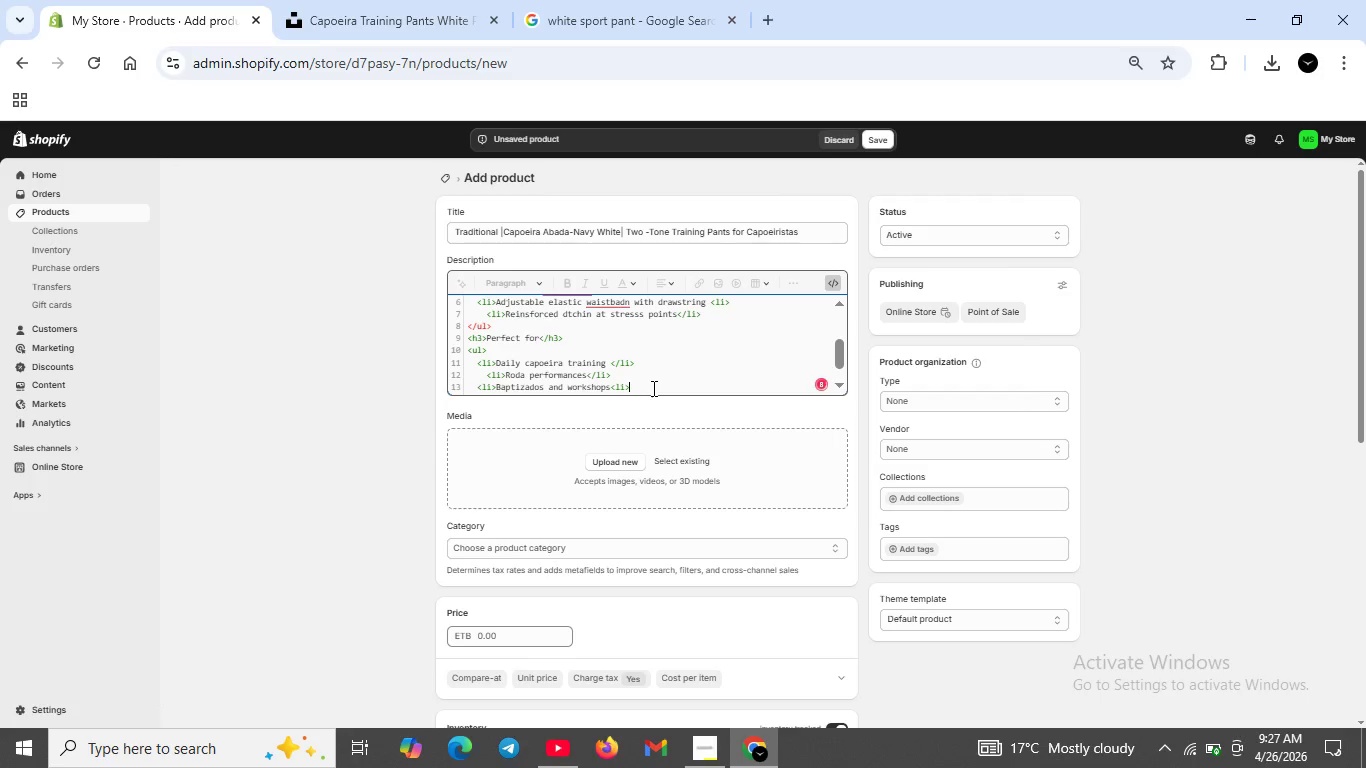 
key(Shift+Enter)
 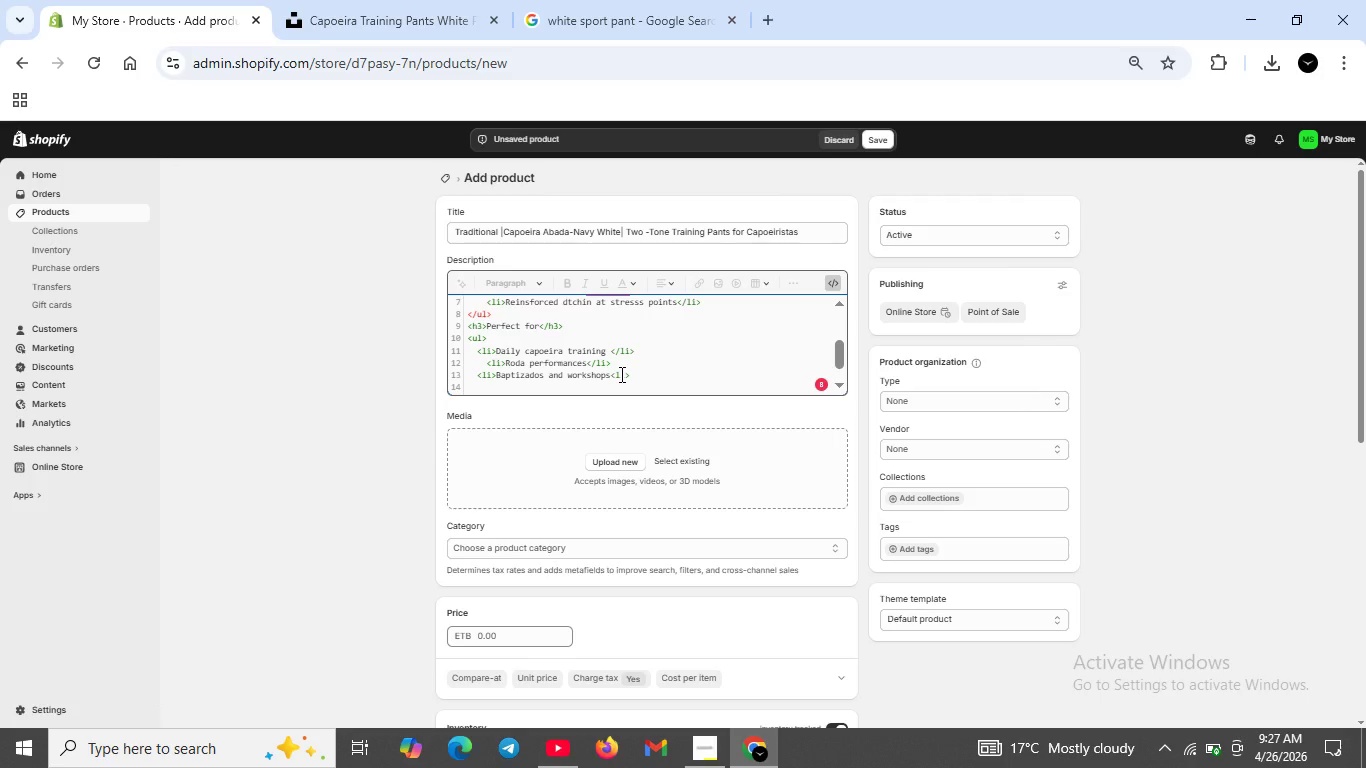 
key(Slash)
 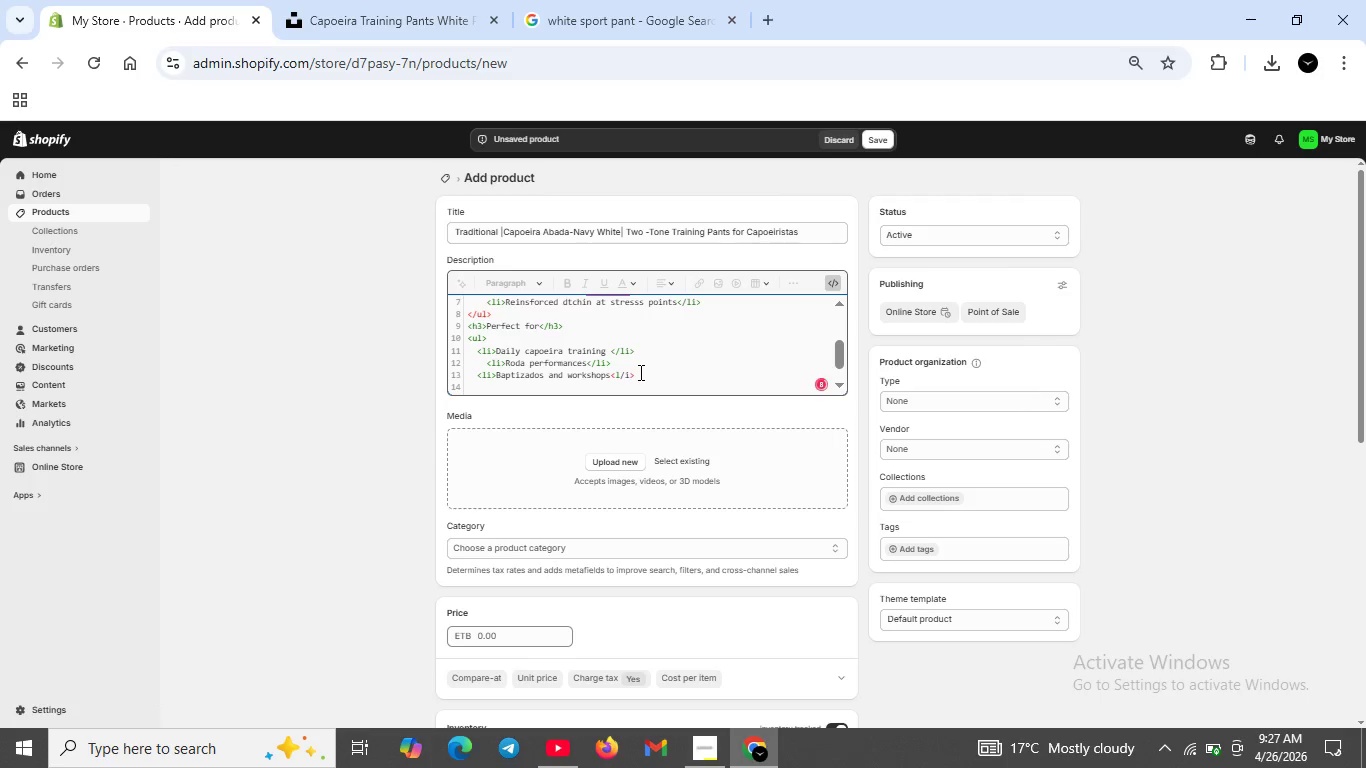 
key(Backspace)
 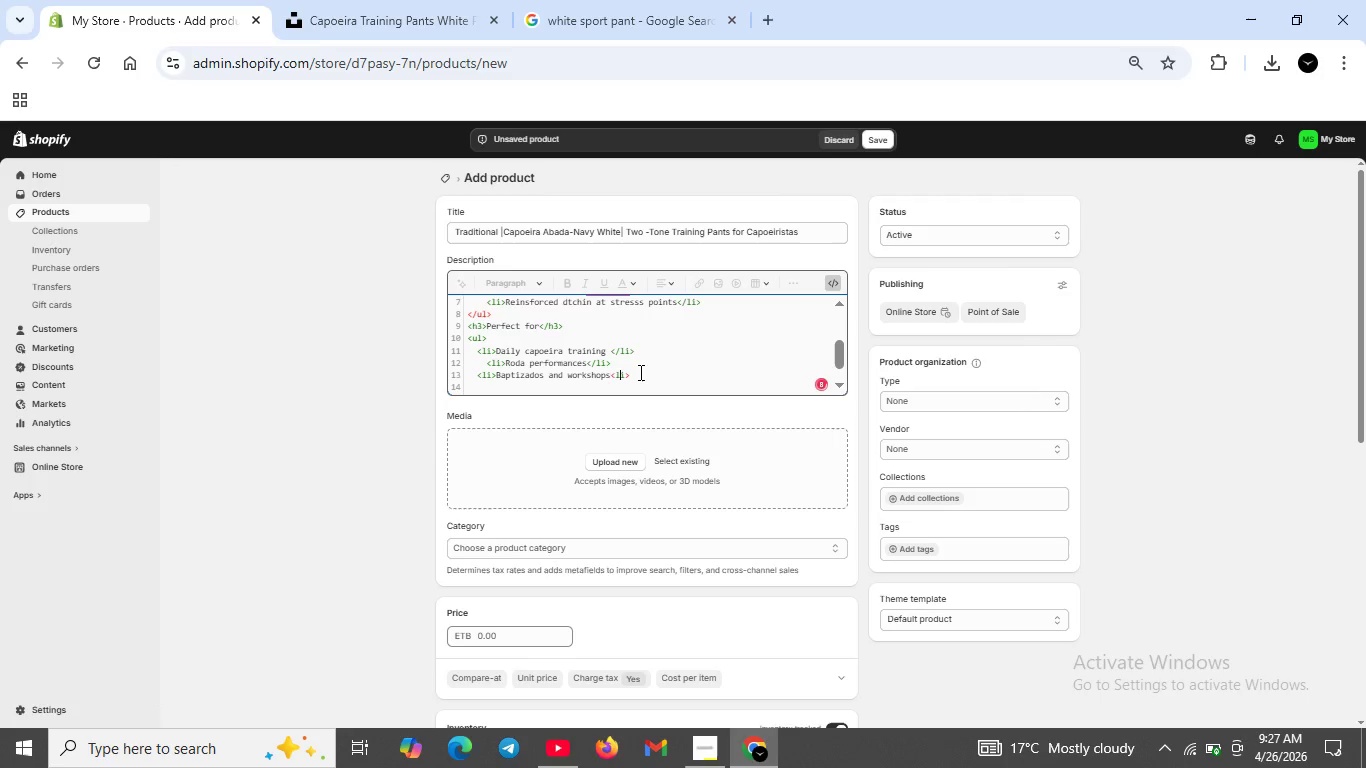 
key(ArrowLeft)
 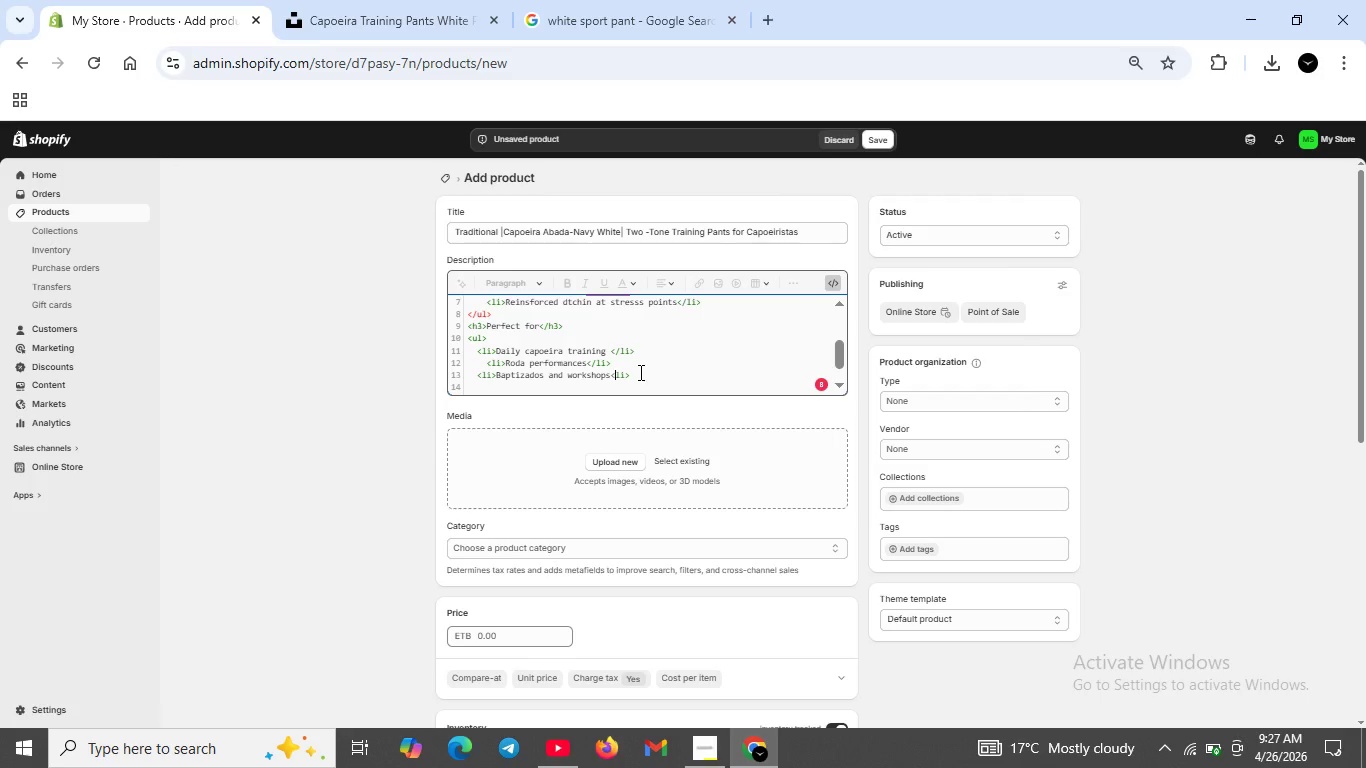 
key(Slash)
 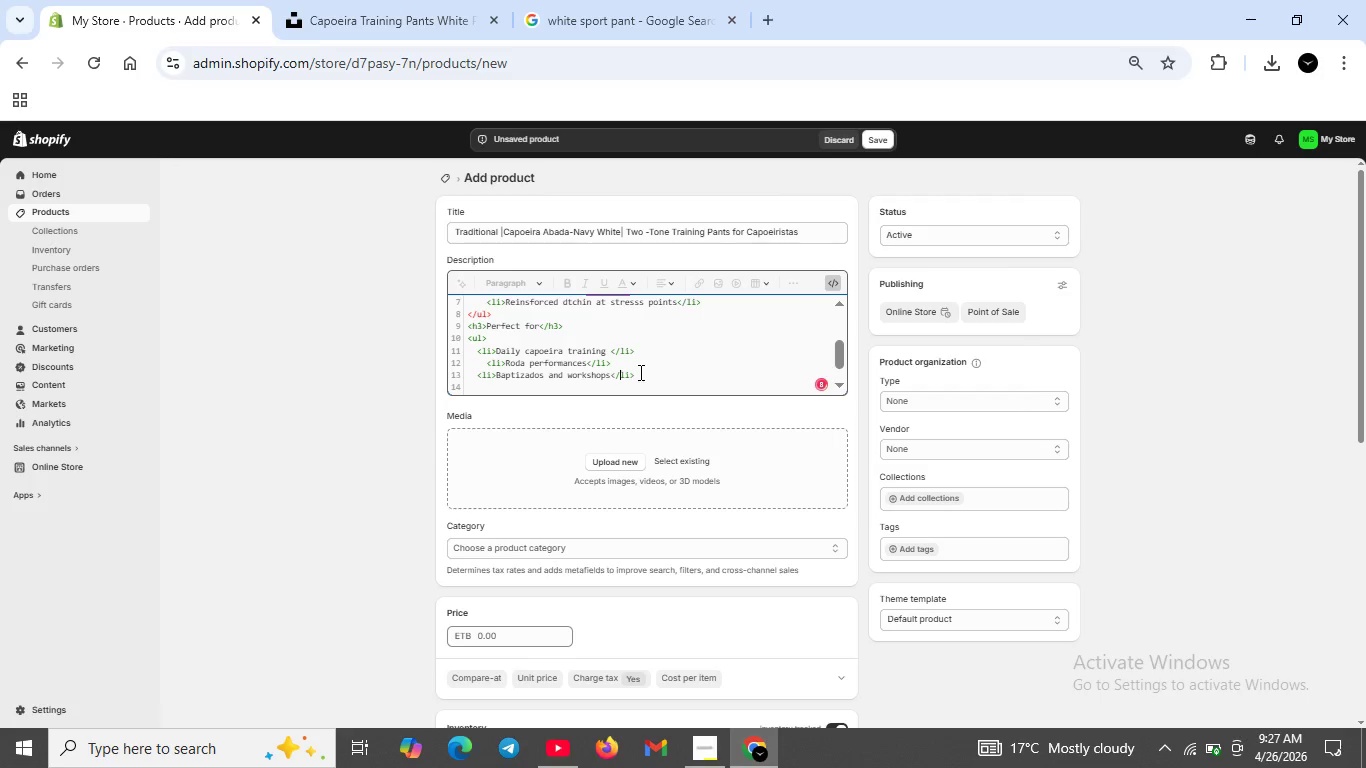 
key(ArrowRight)
 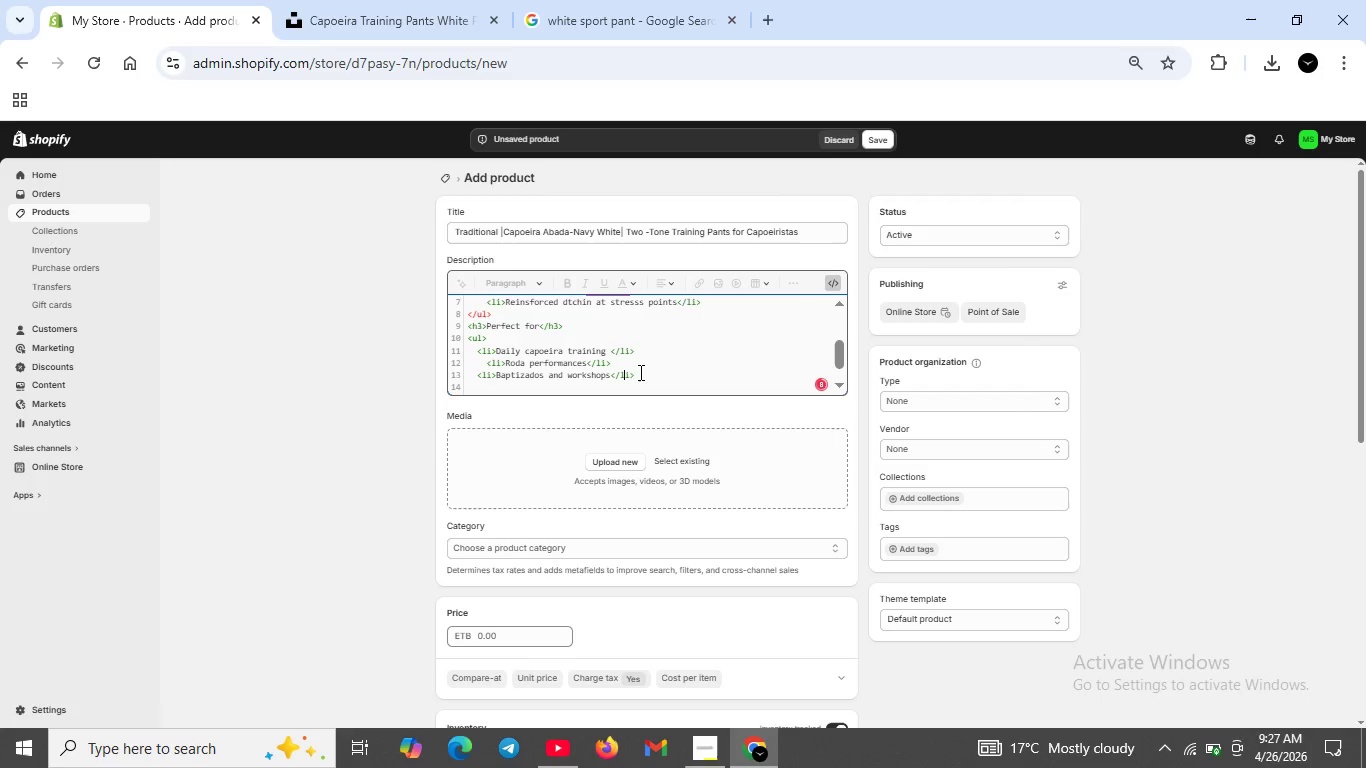 
key(ArrowRight)
 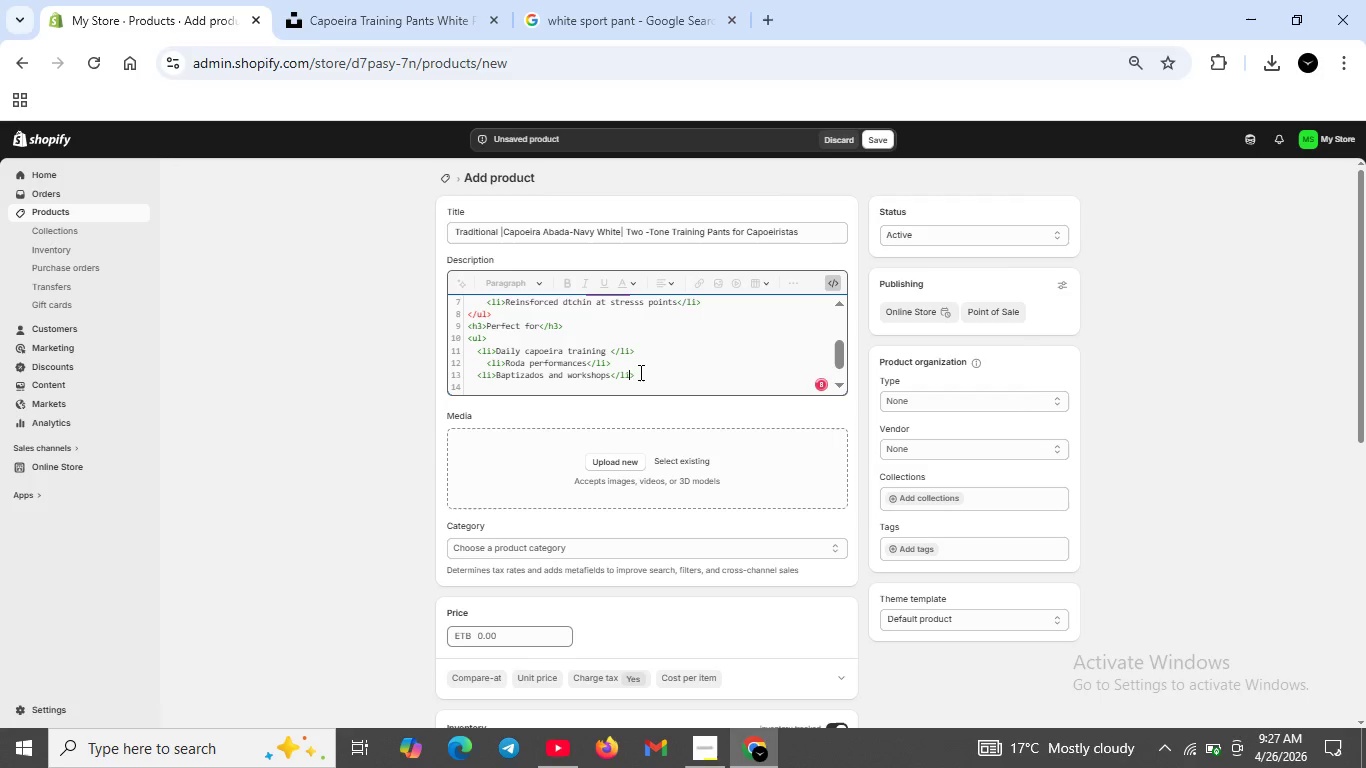 
key(ArrowRight)
 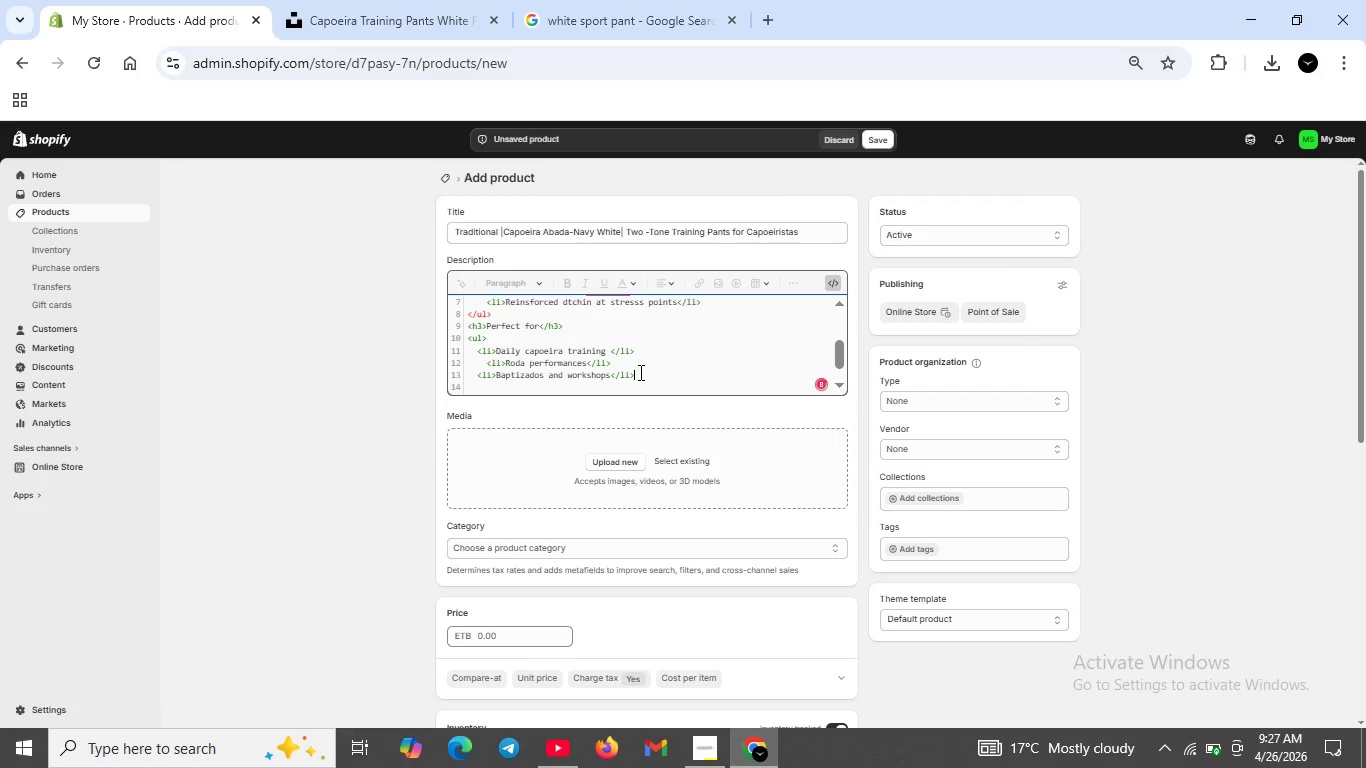 
key(Shift+ShiftRight)
 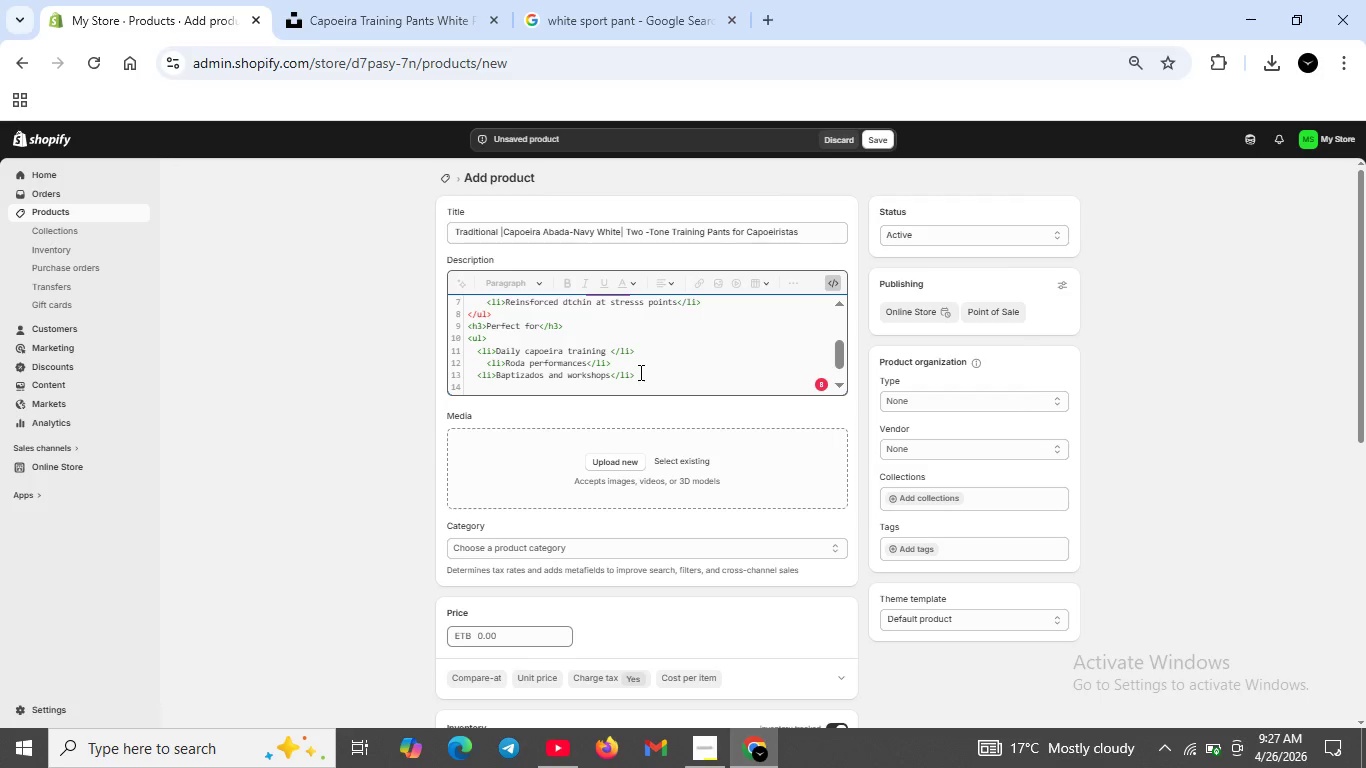 
key(Shift+Enter)
 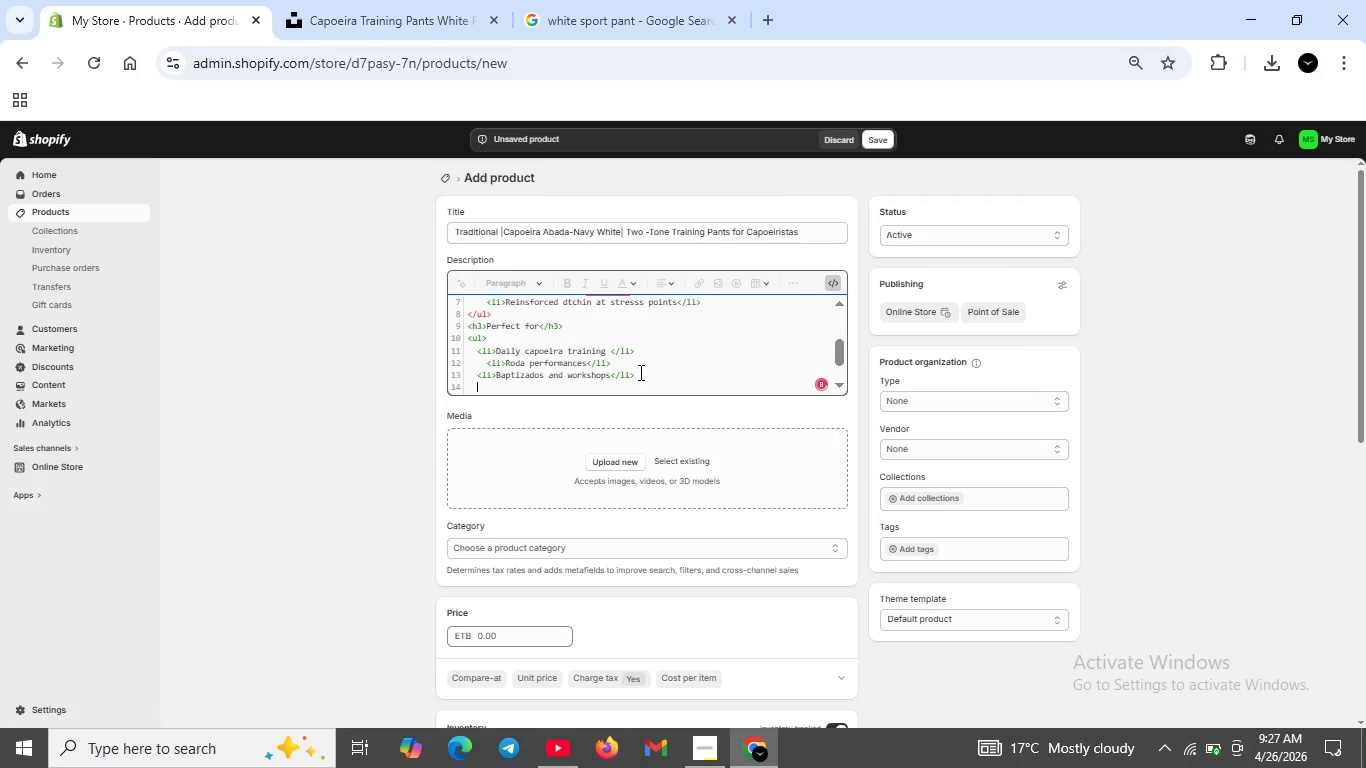 
key(Shift+Comma)
 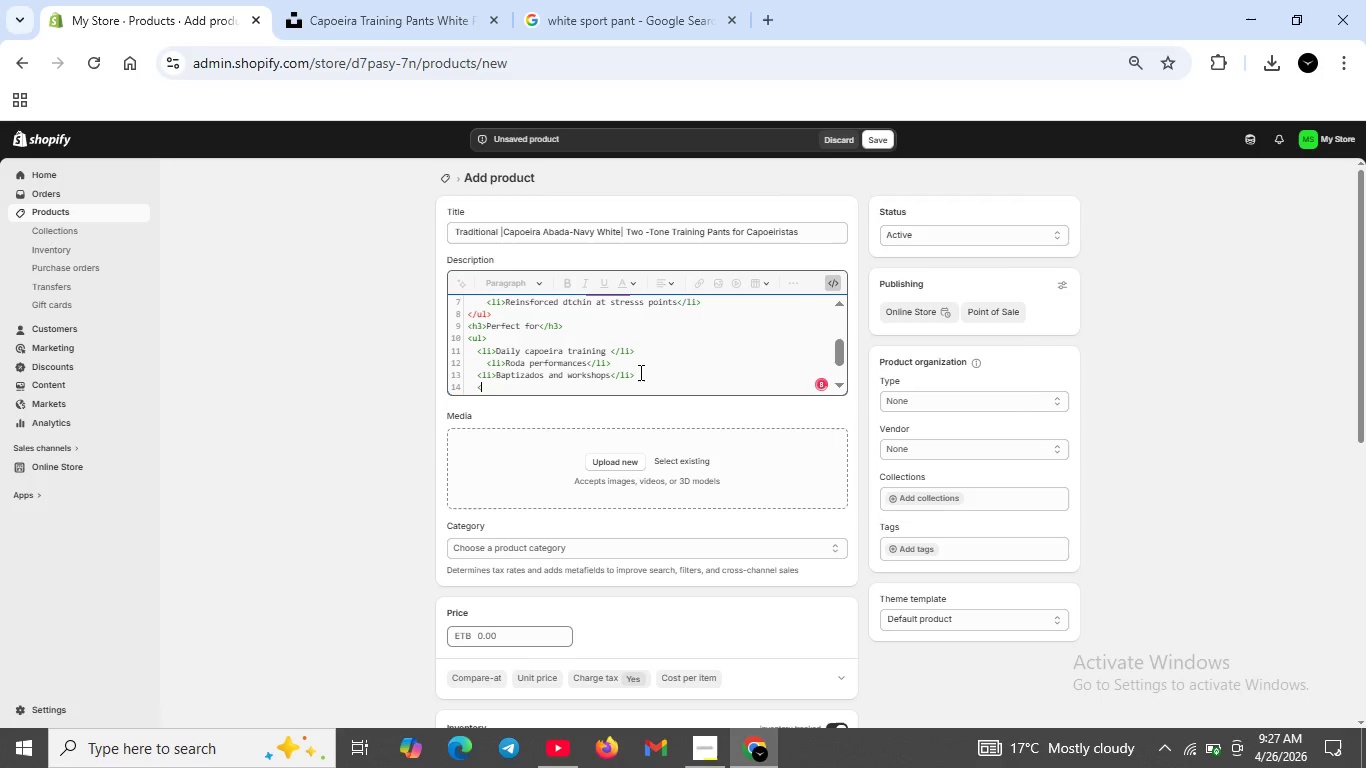 
key(CapsLock)
 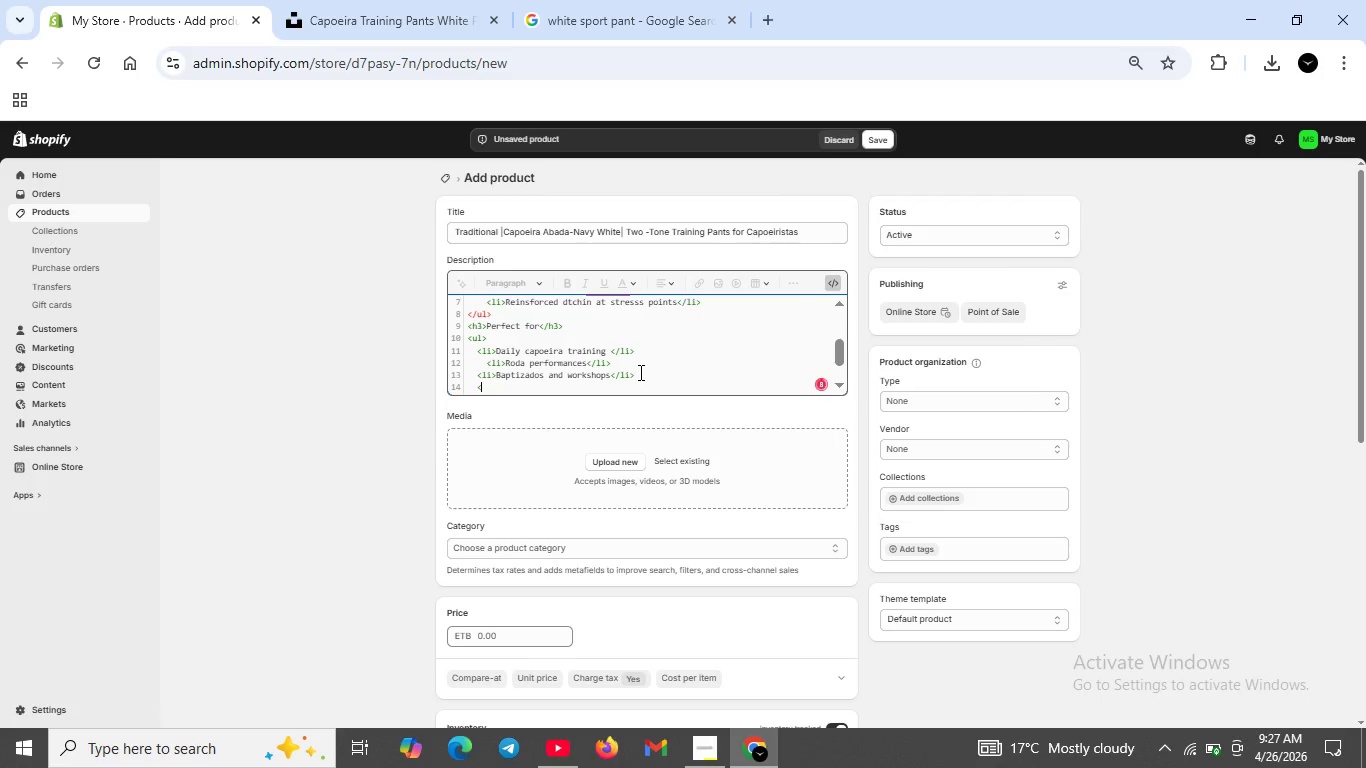 
key(C)
 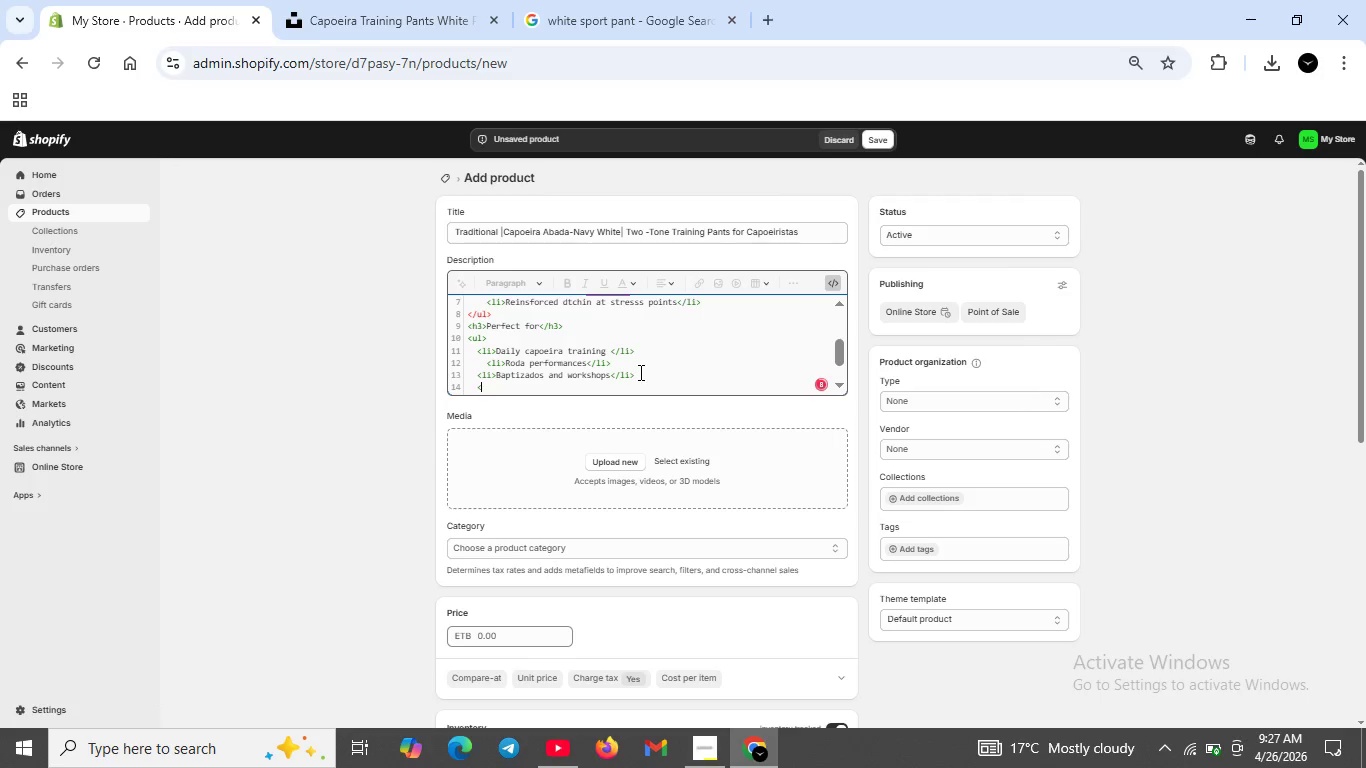 
key(CapsLock)
 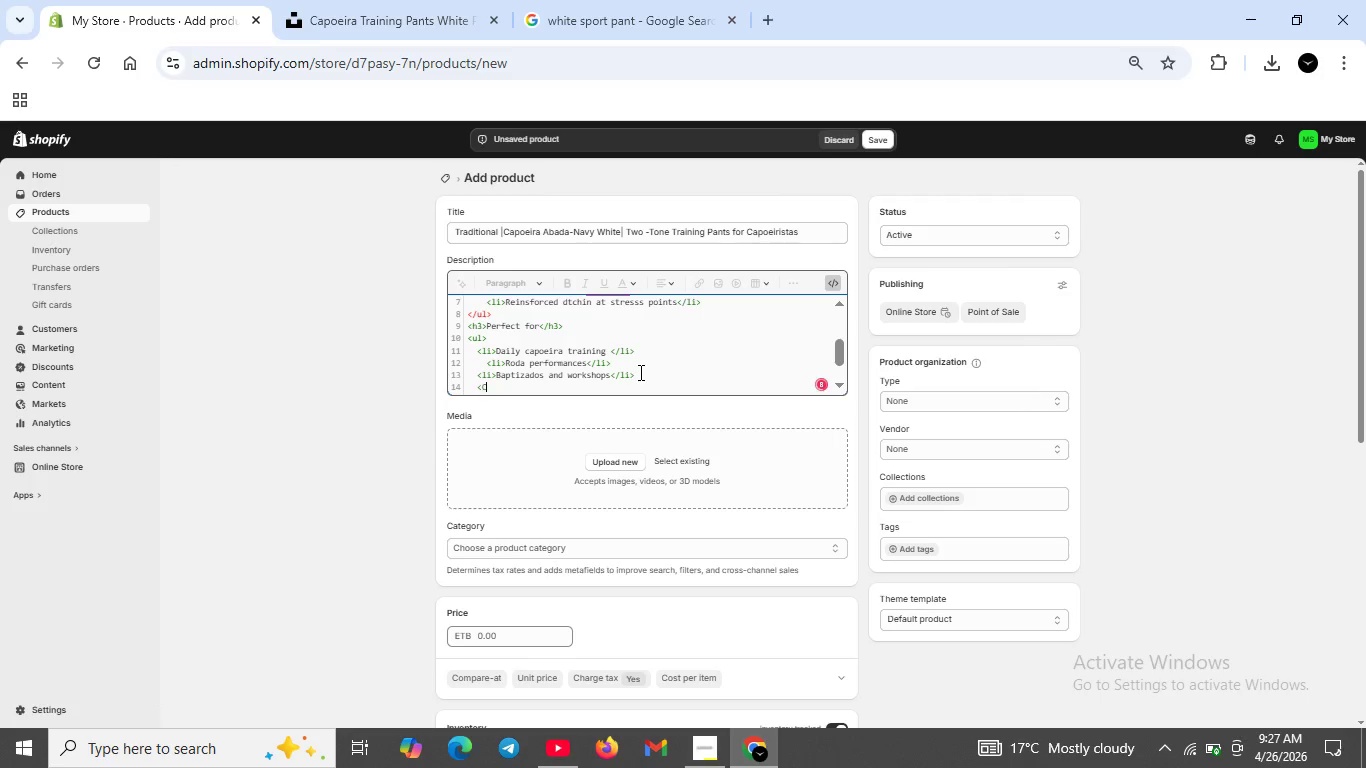 
key(A)
 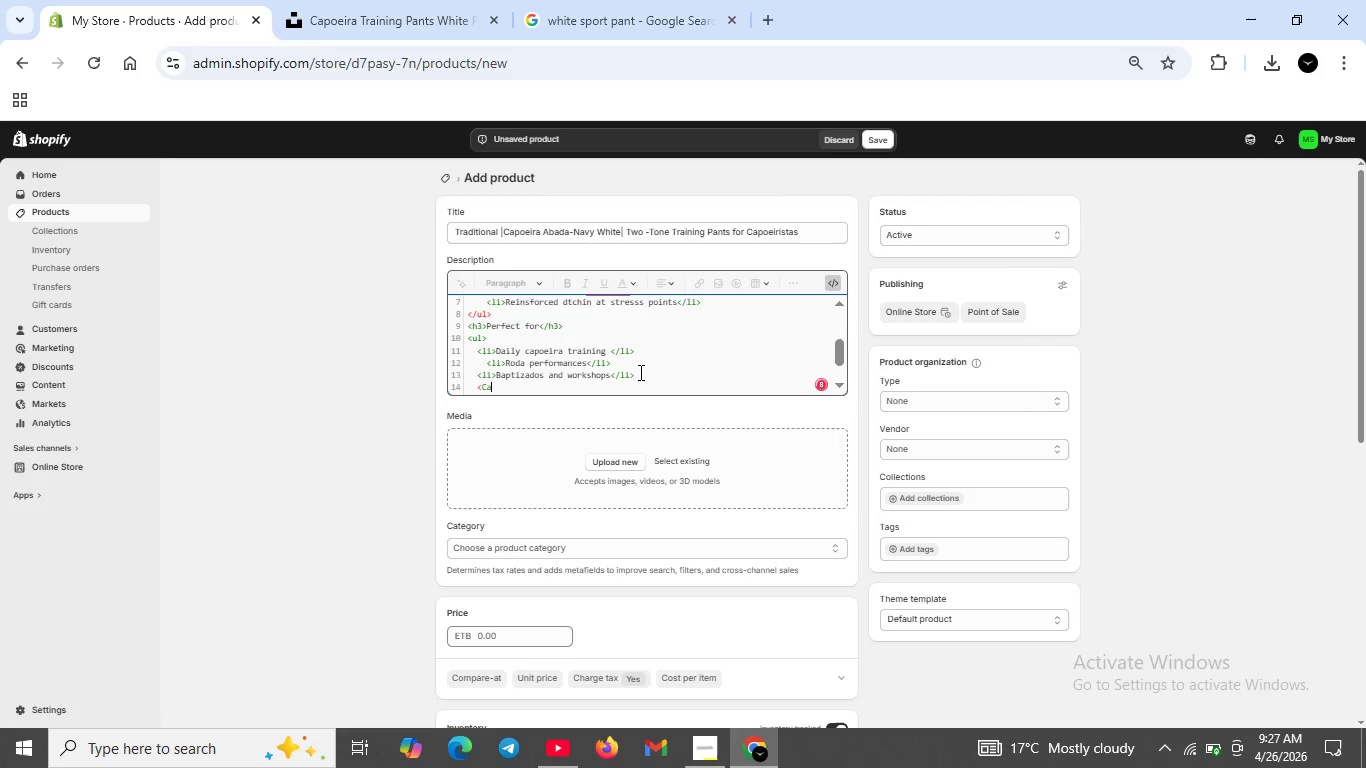 
key(ArrowLeft)
 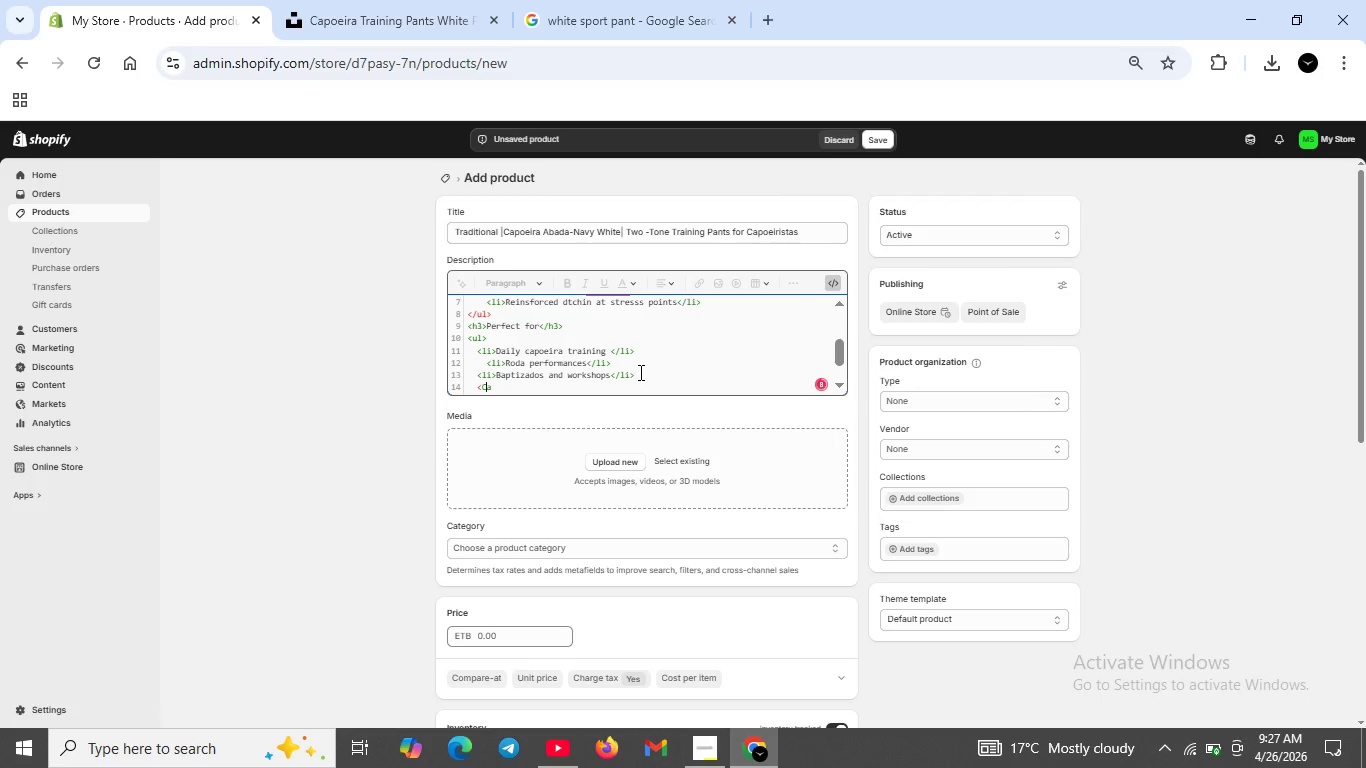 
key(ArrowLeft)
 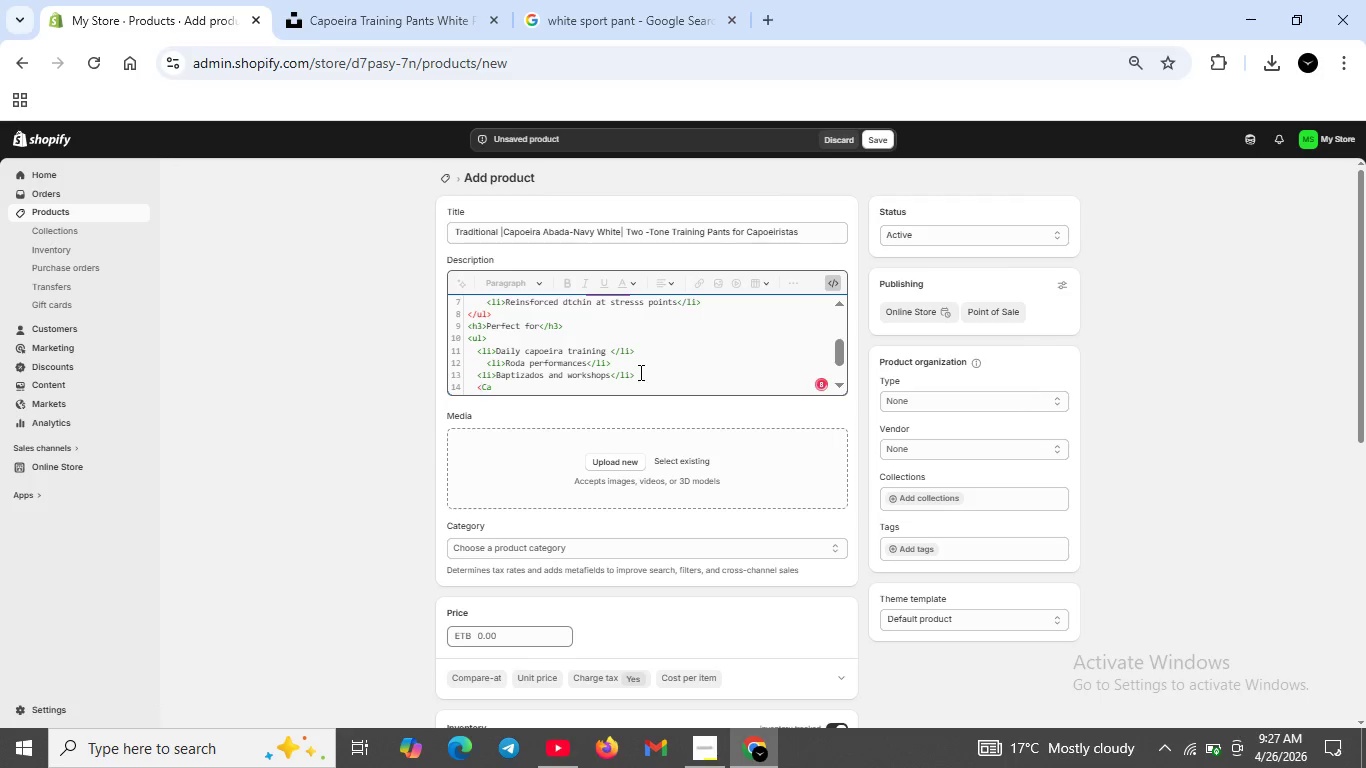 
type(li>)
 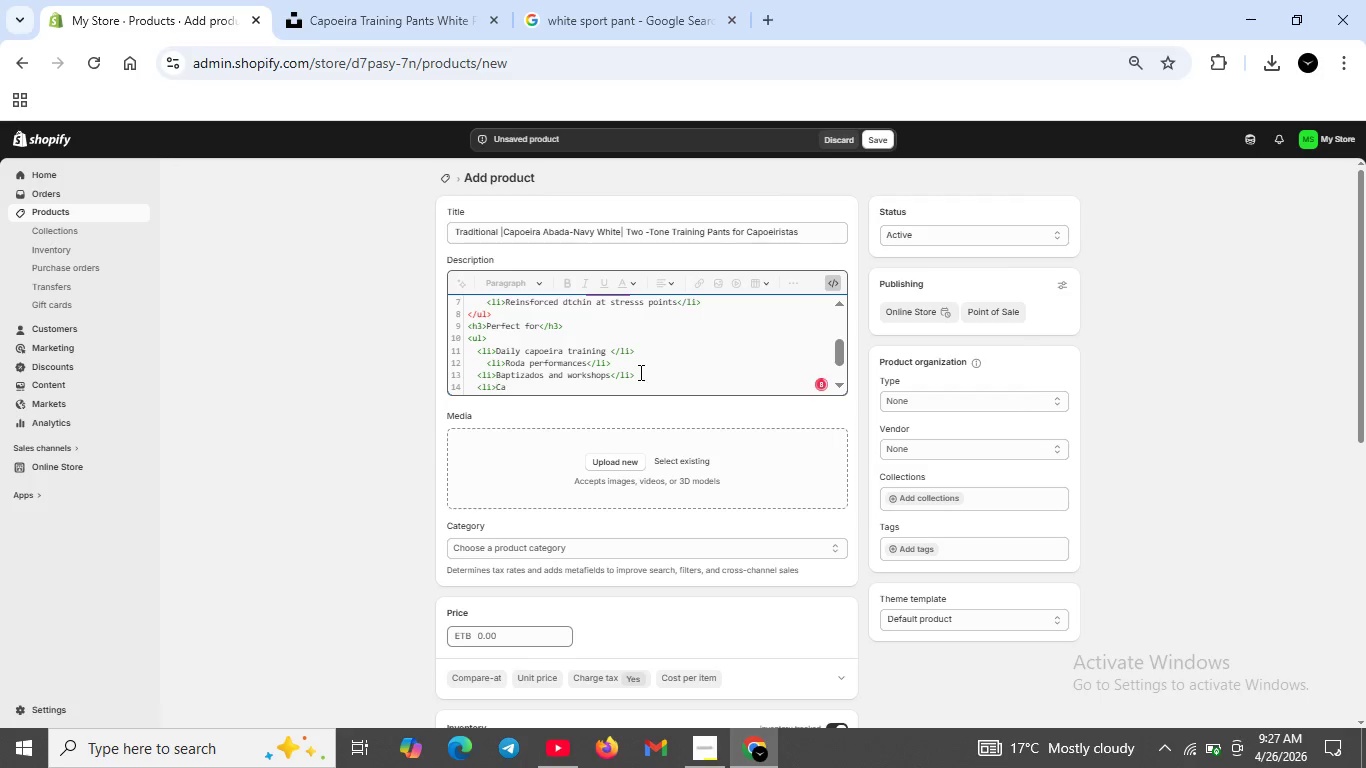 
key(ArrowRight)
 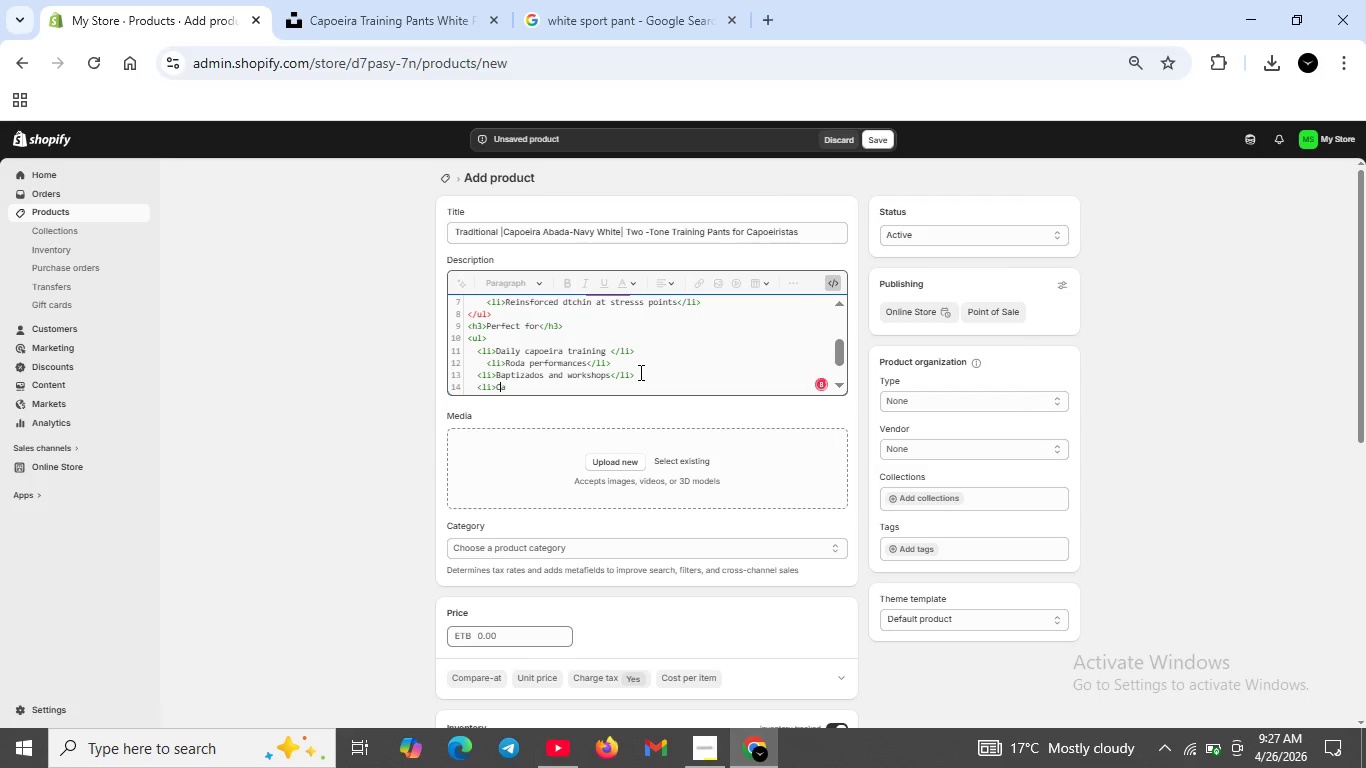 
key(ArrowRight)
 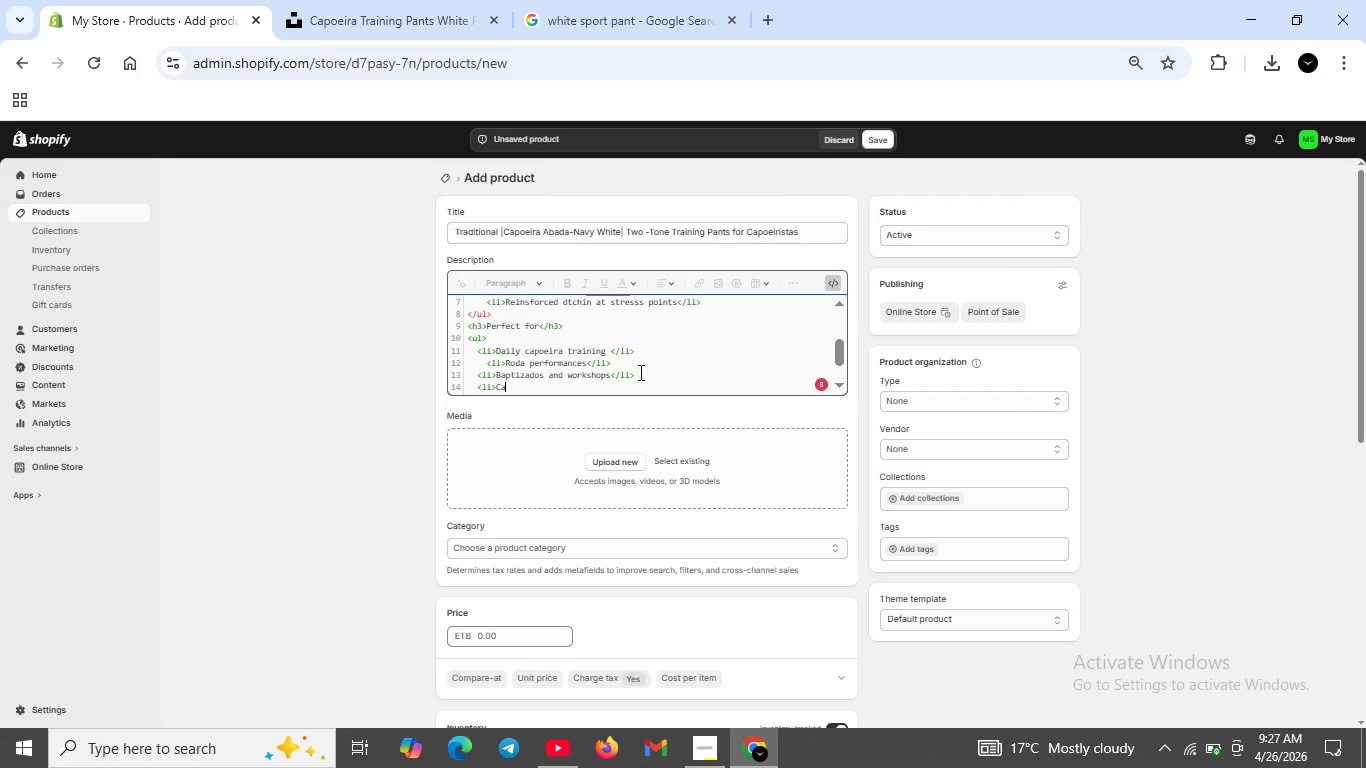 
key(P)
 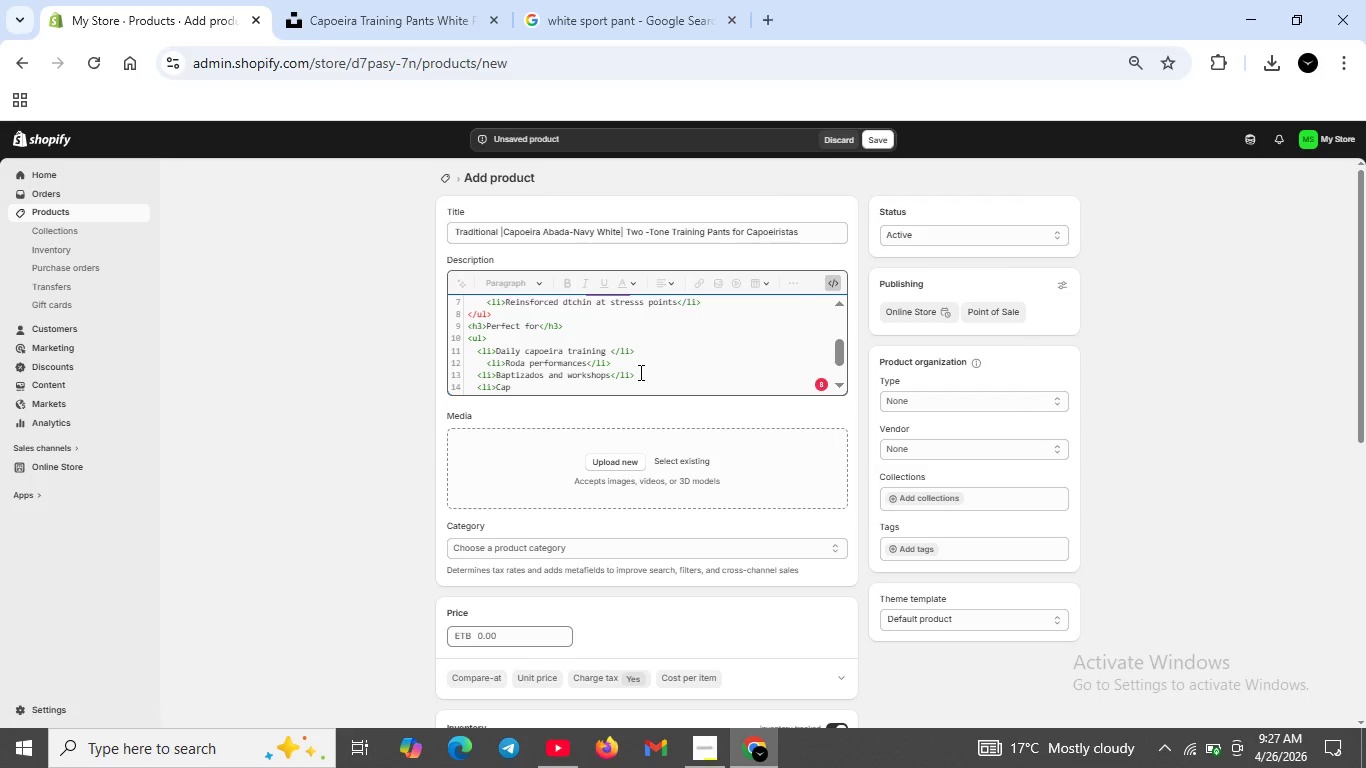 
wait(6.09)
 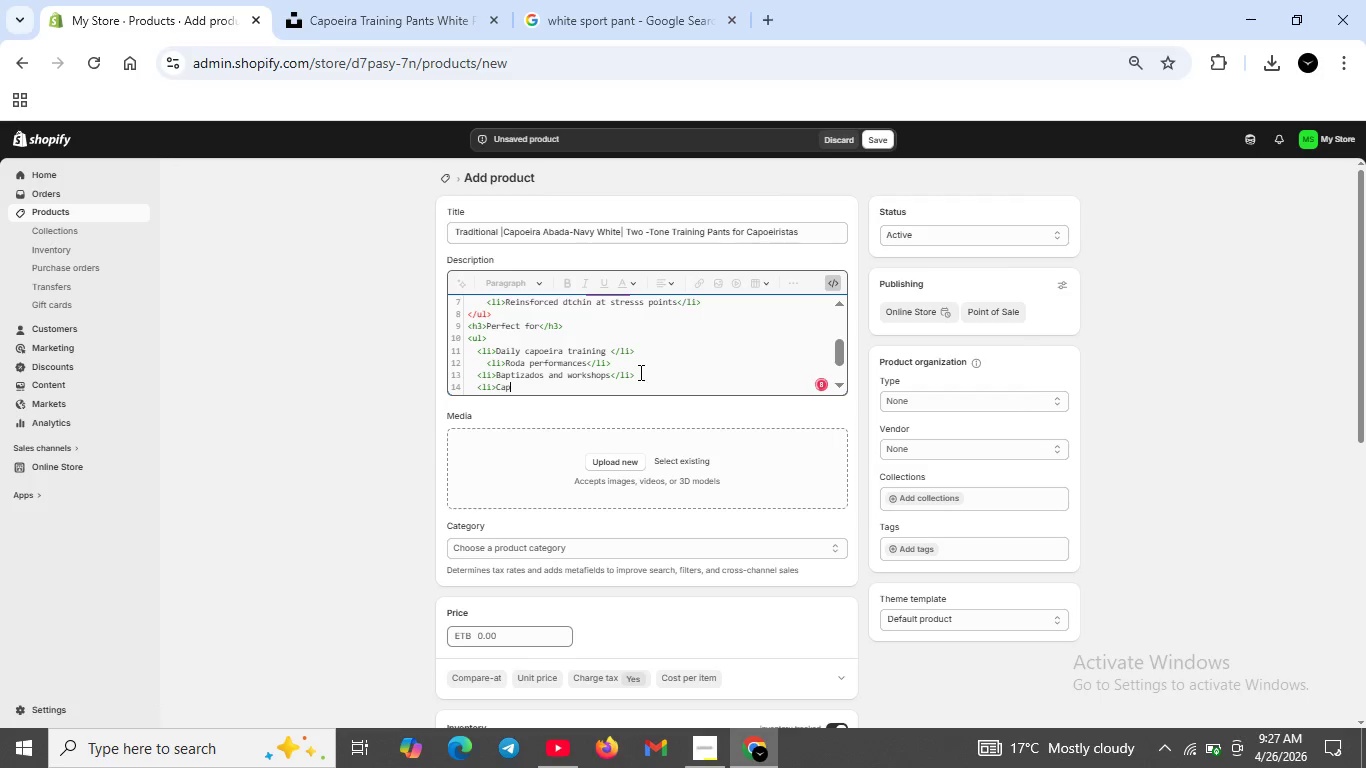 
type(oier)
 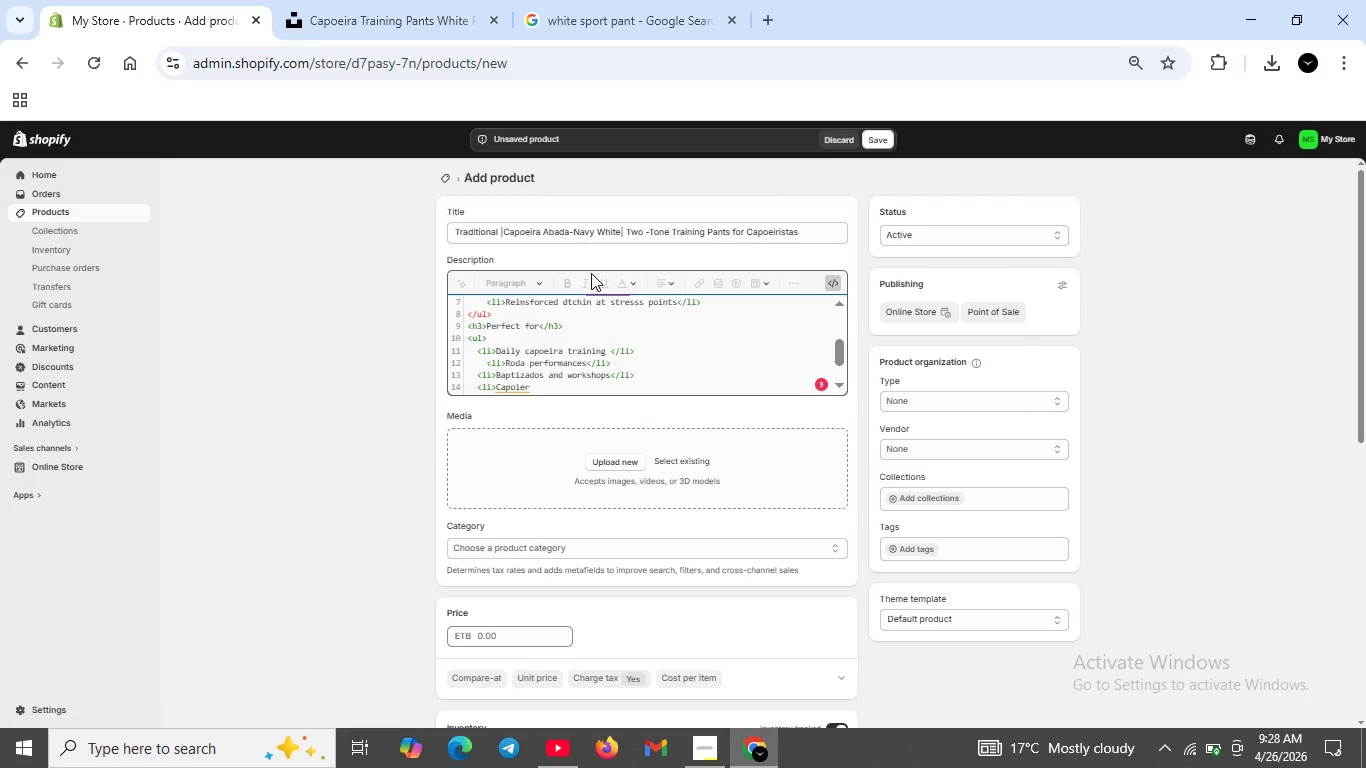 
wait(7.98)
 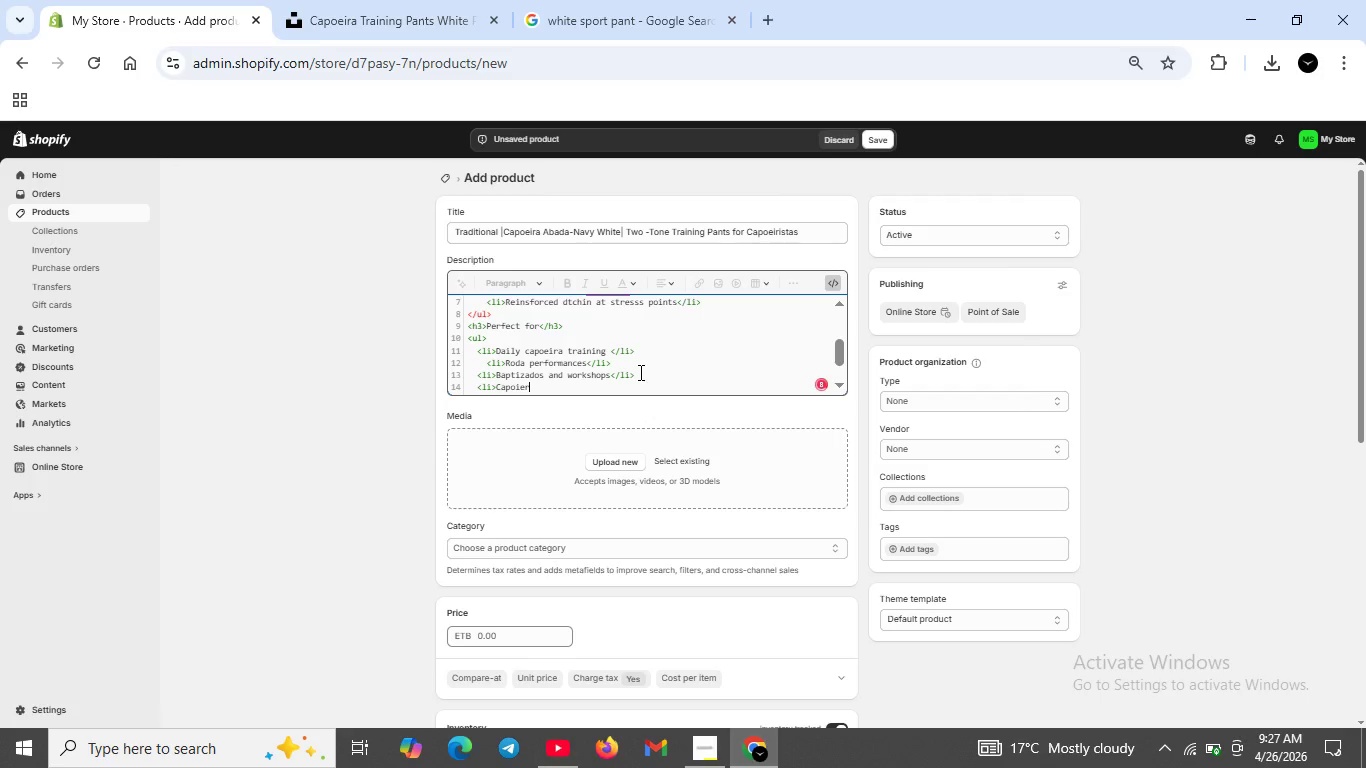 
left_click([1184, 745])
 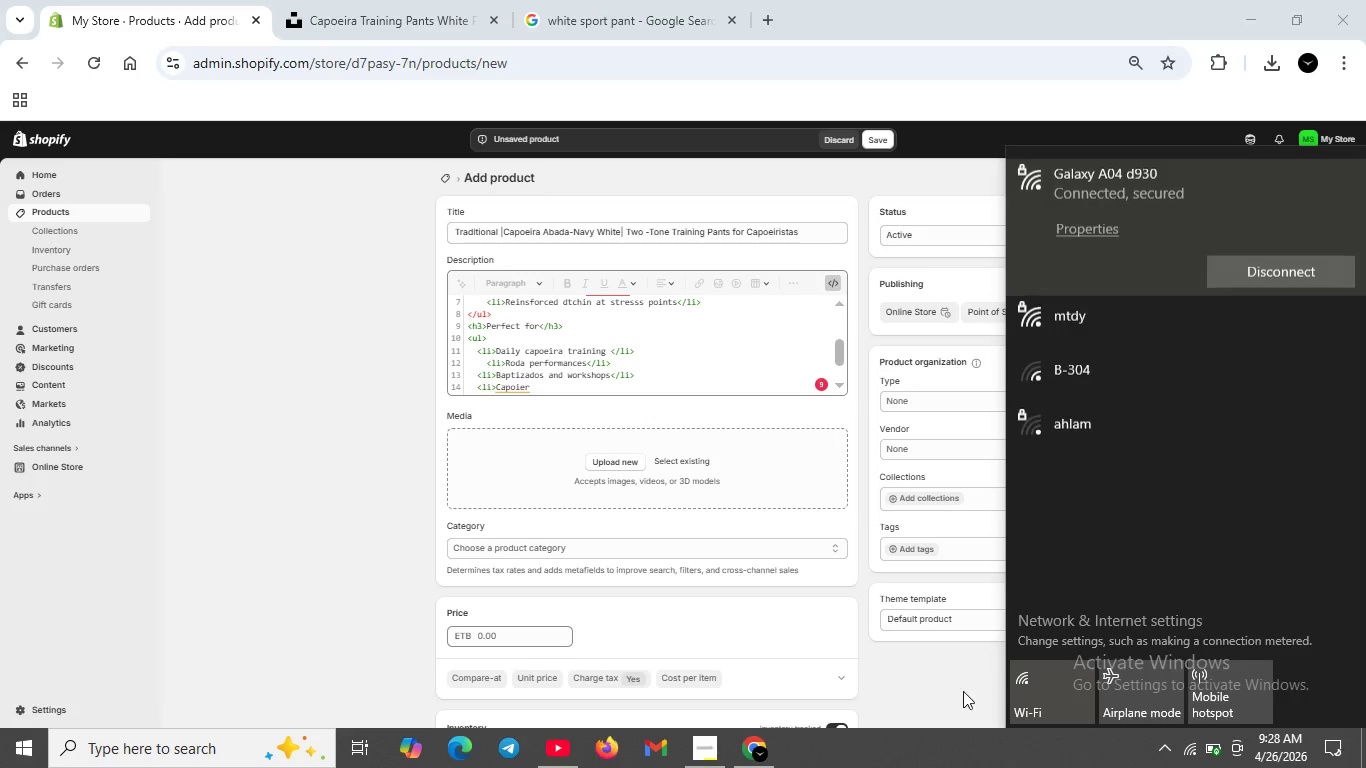 
left_click([960, 694])
 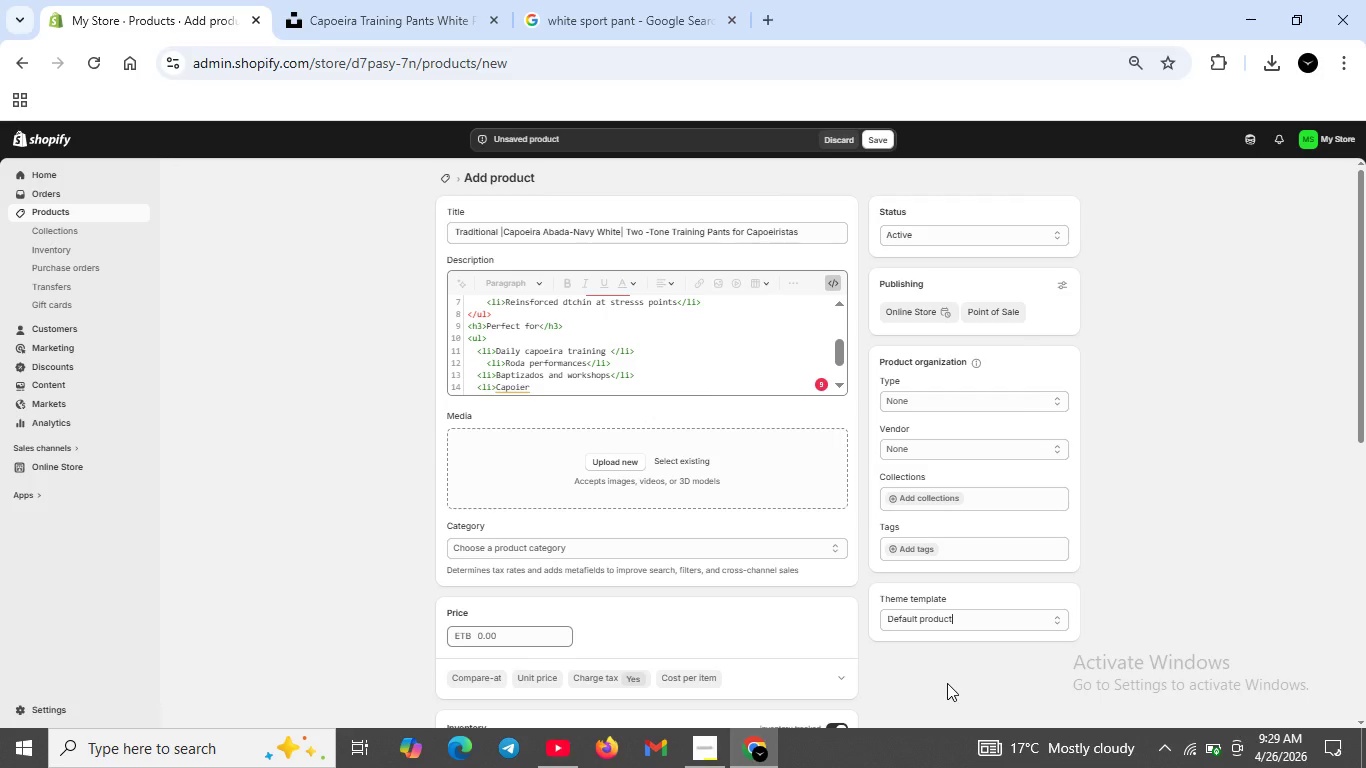 
wait(88.03)
 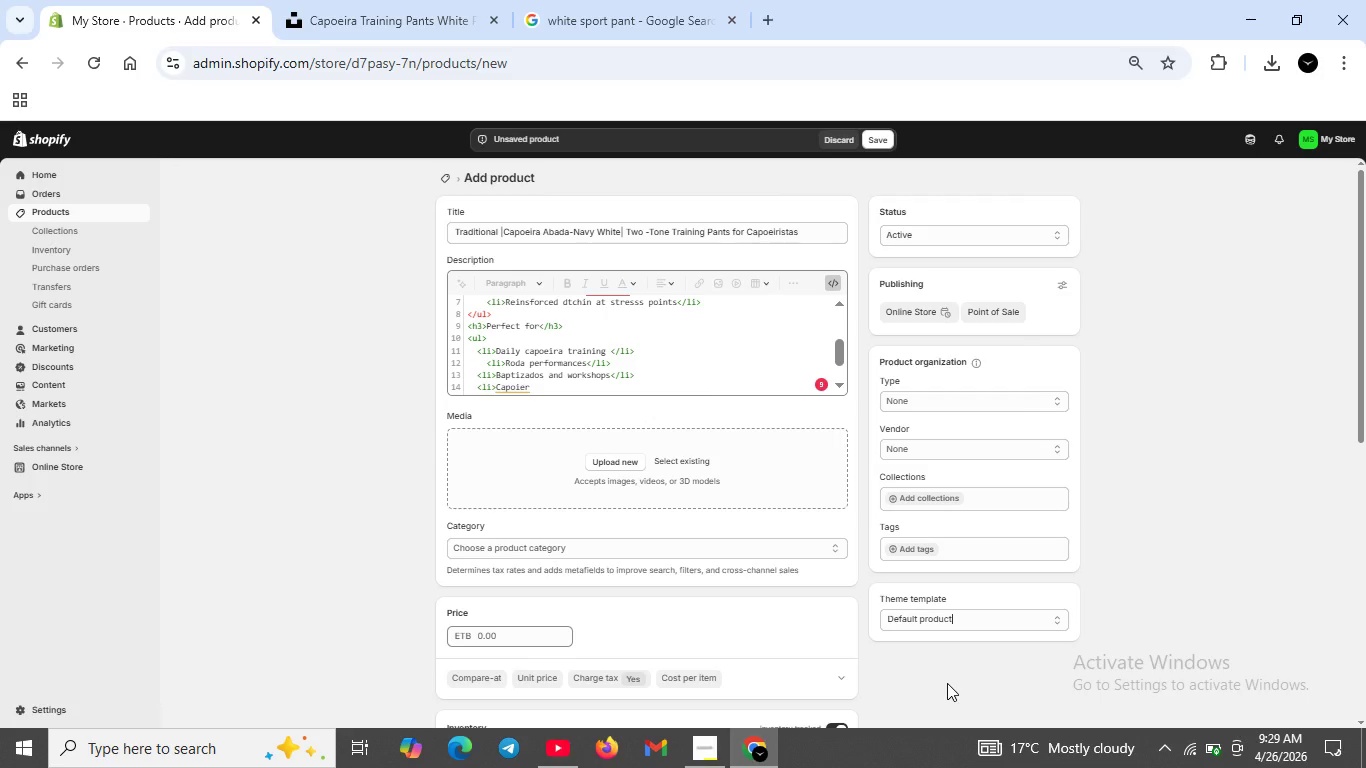 
scroll: coordinate [947, 683], scroll_direction: up, amount: 2.0
 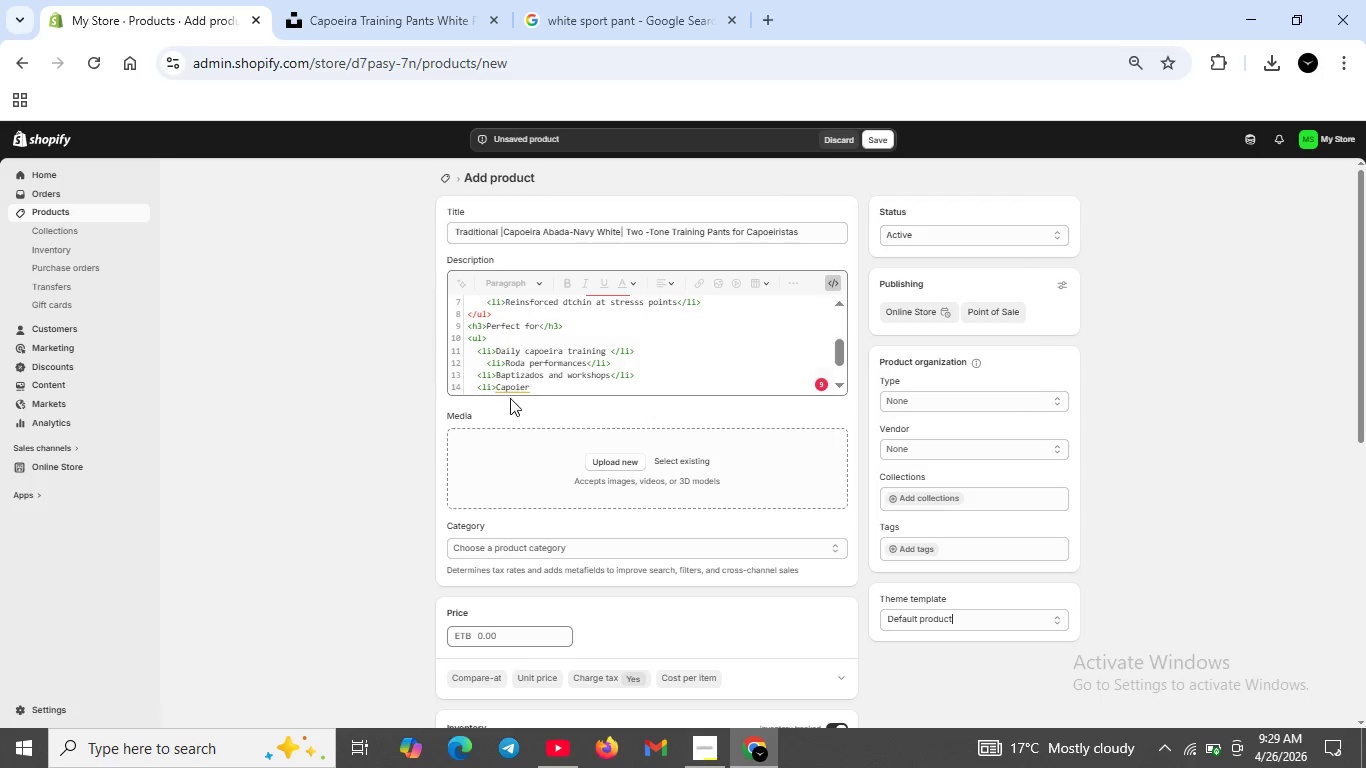 
left_click([509, 388])
 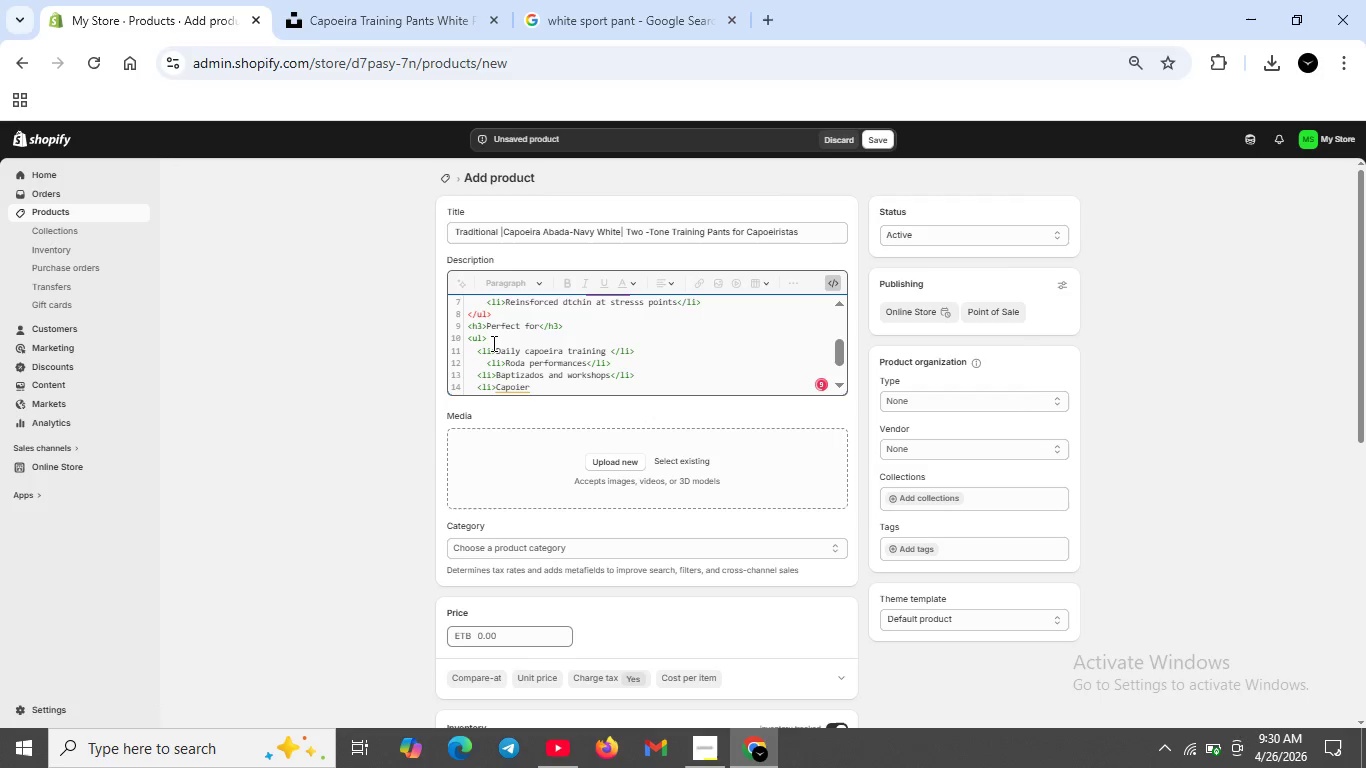 
wait(39.5)
 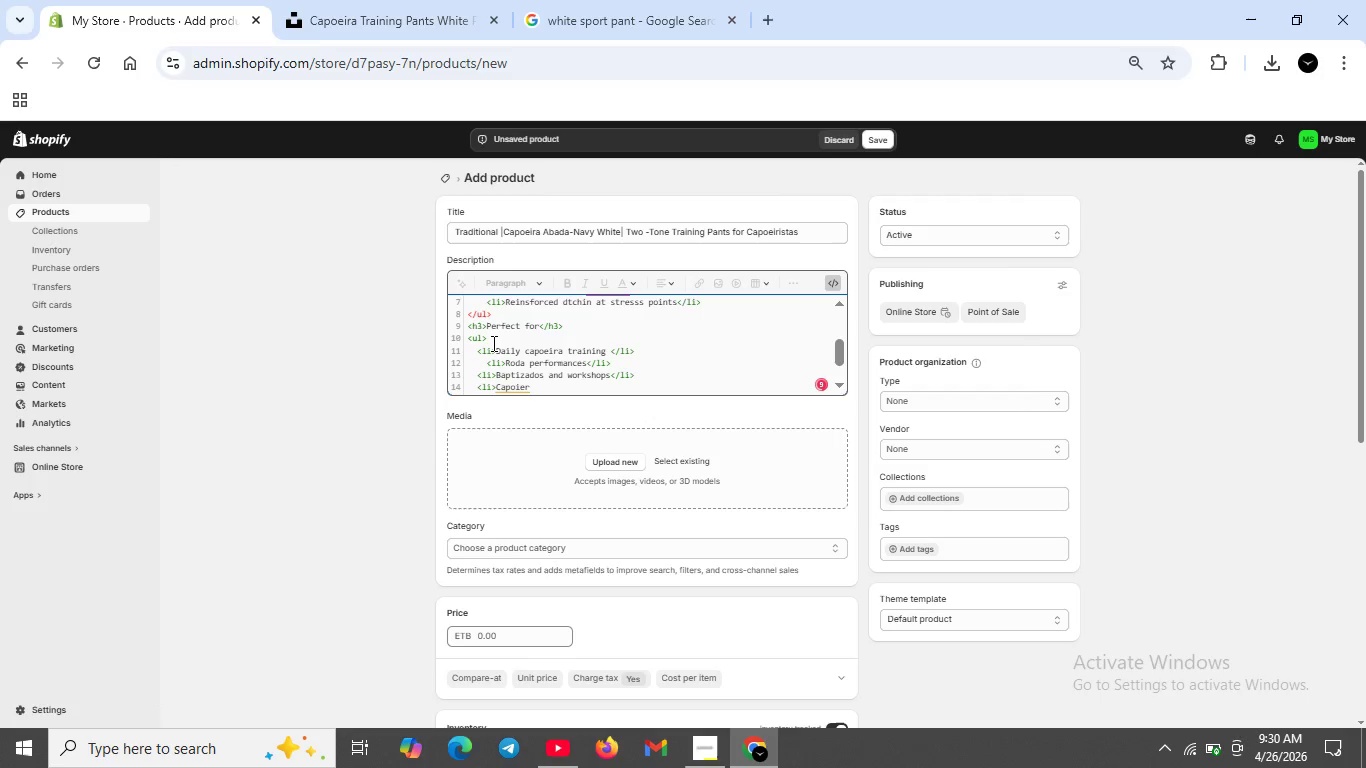 
left_click([818, 382])
 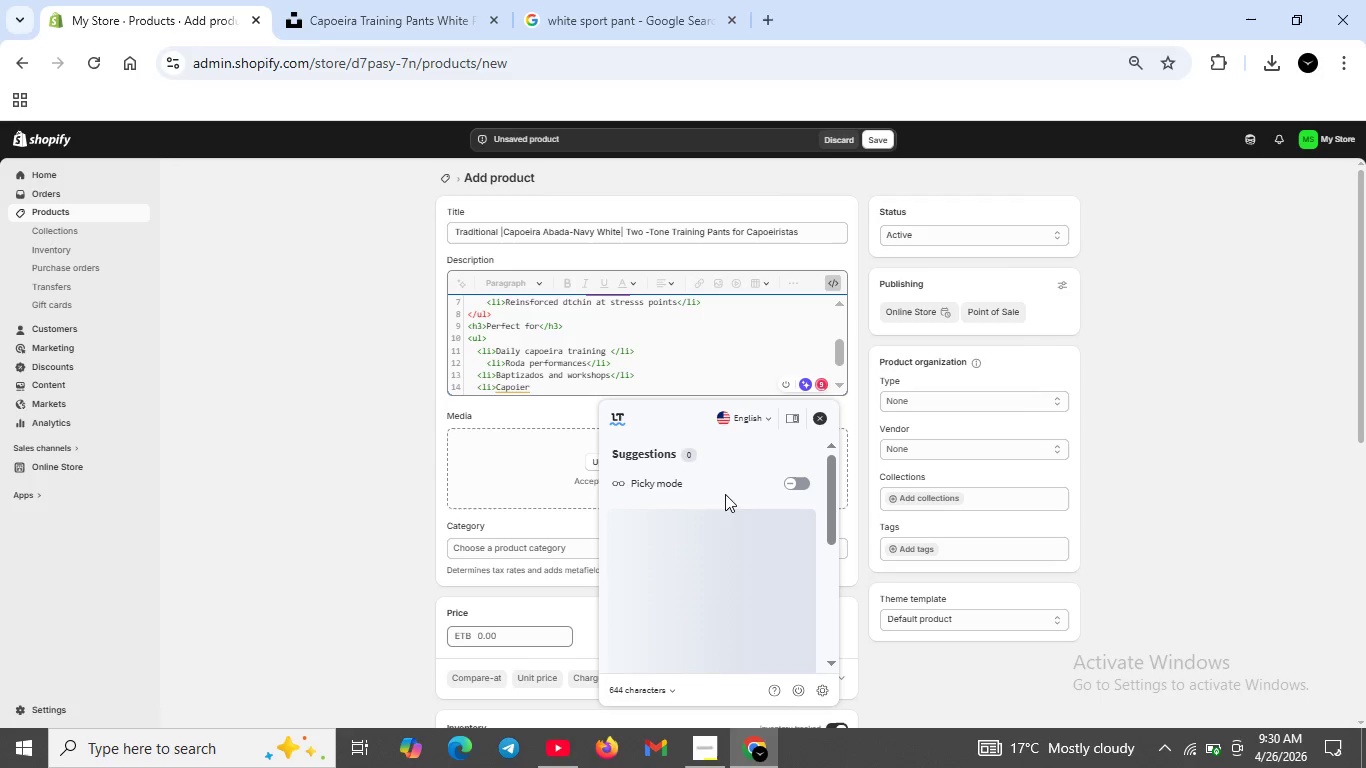 
scroll: coordinate [710, 519], scroll_direction: none, amount: 0.0
 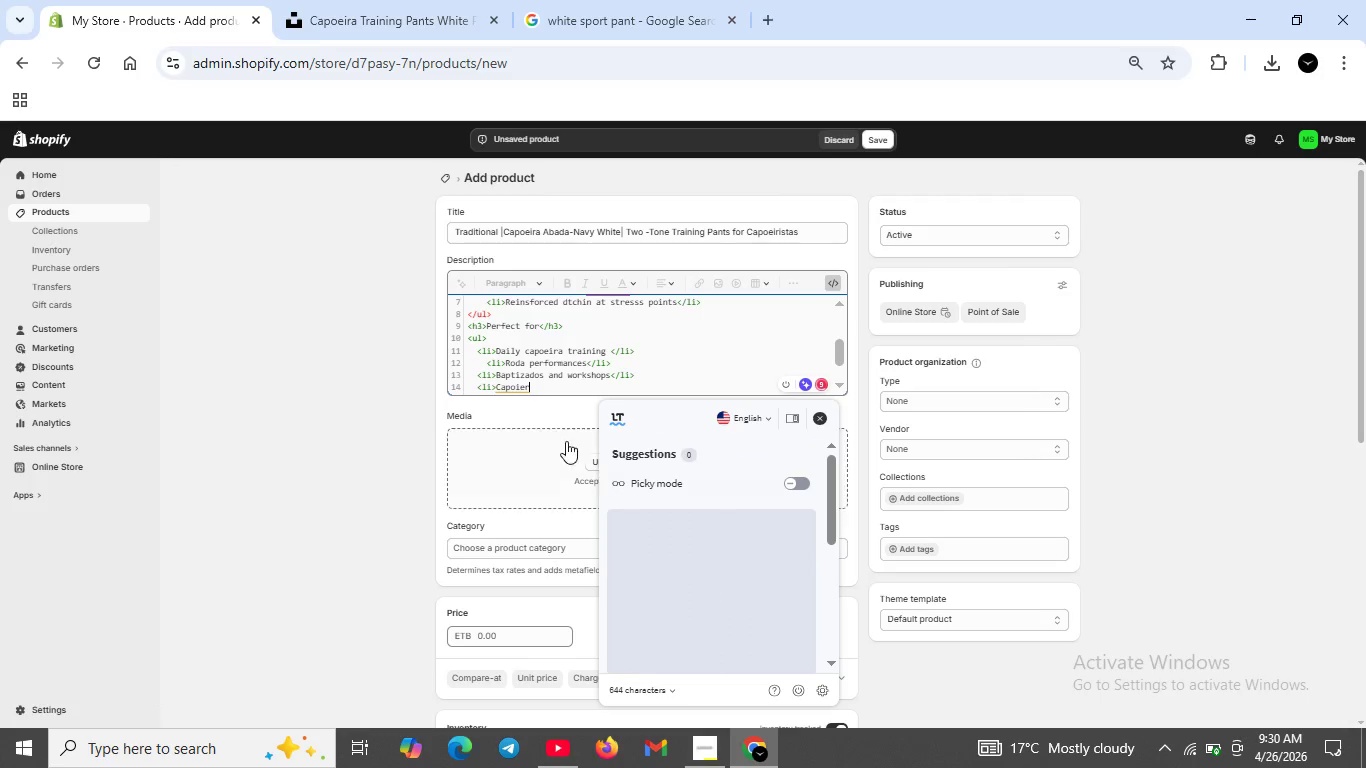 
left_click([549, 389])
 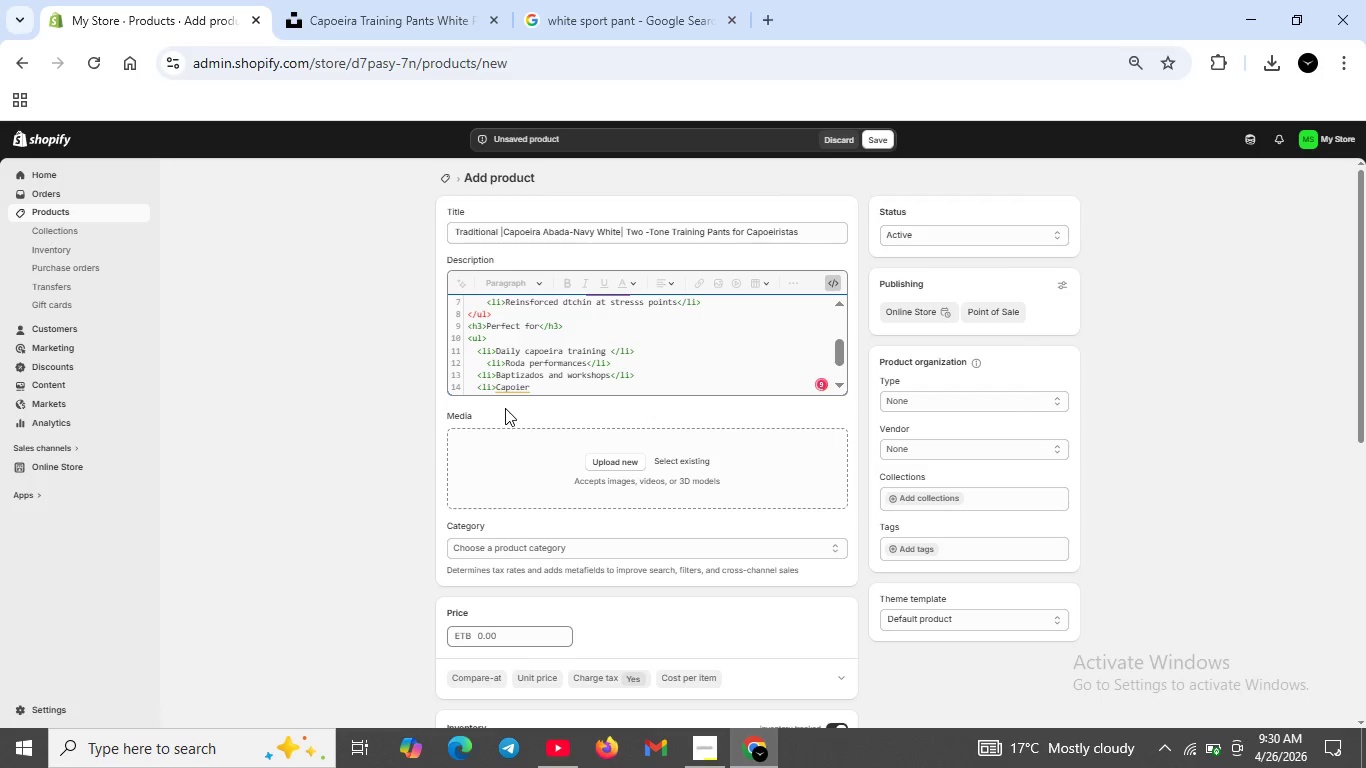 
wait(7.47)
 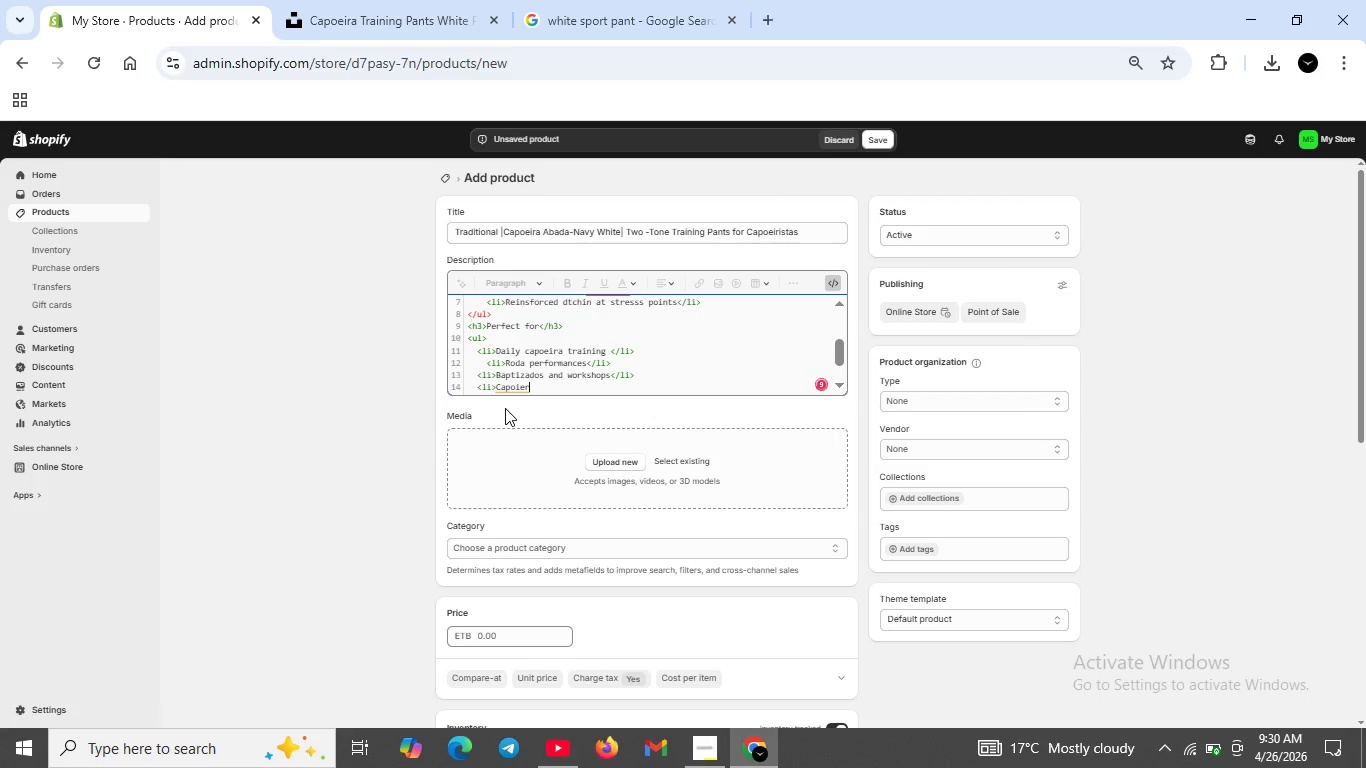 
type(stas of all levels )
 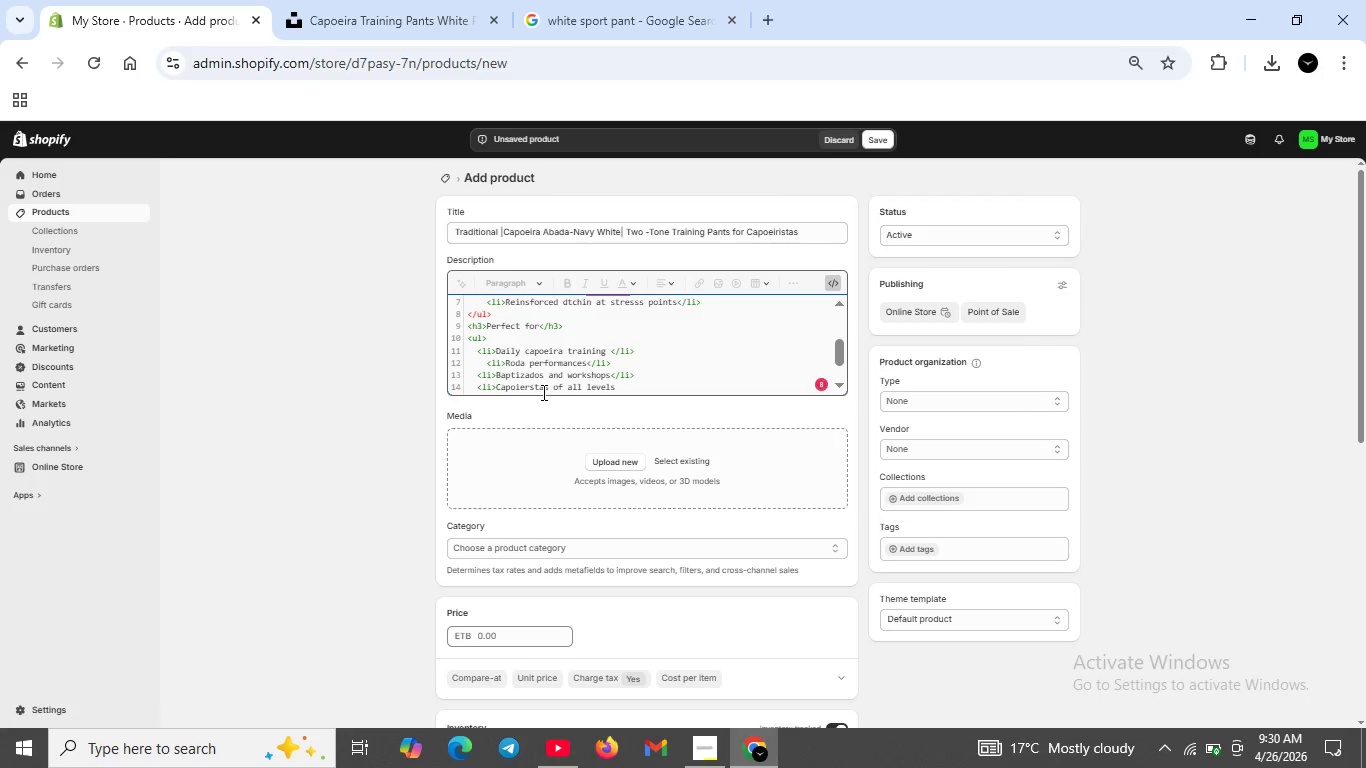 
type(</li>)
 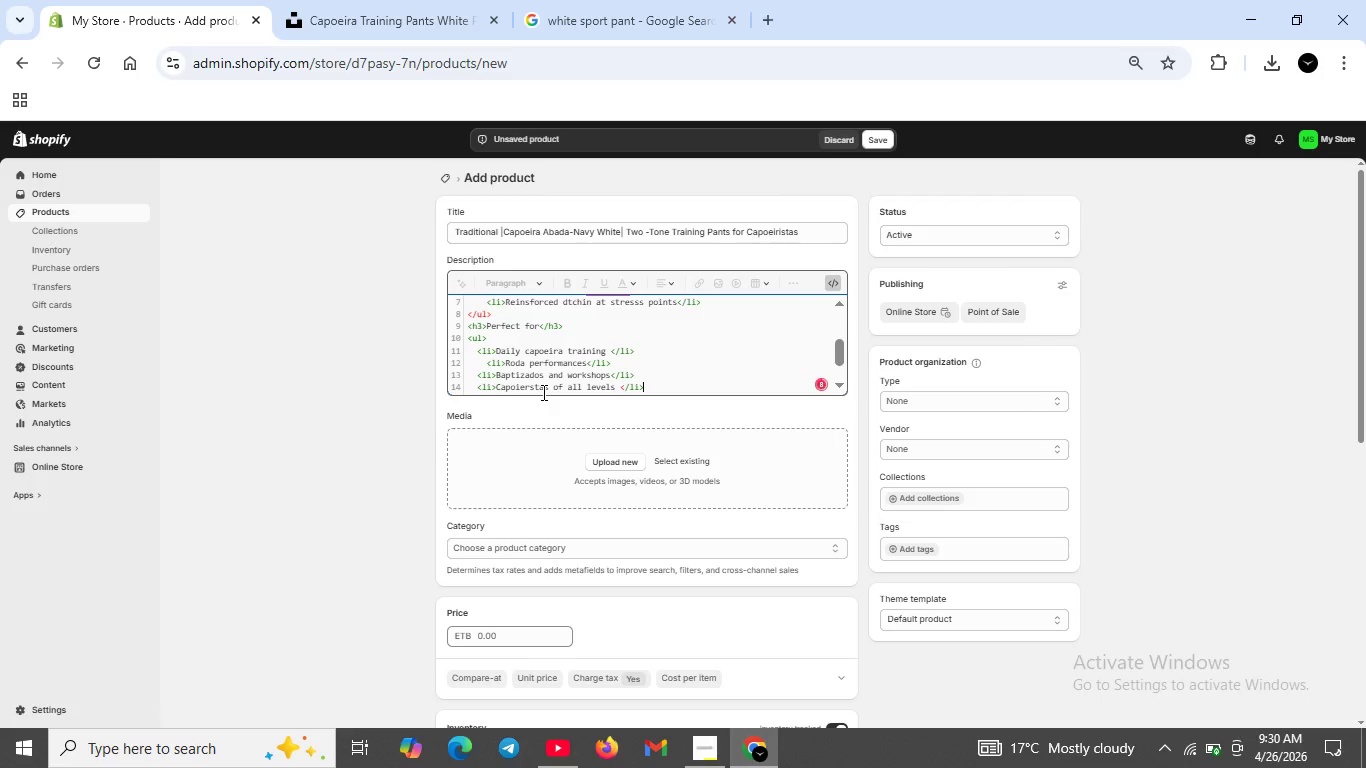 
key(Shift+Enter)
 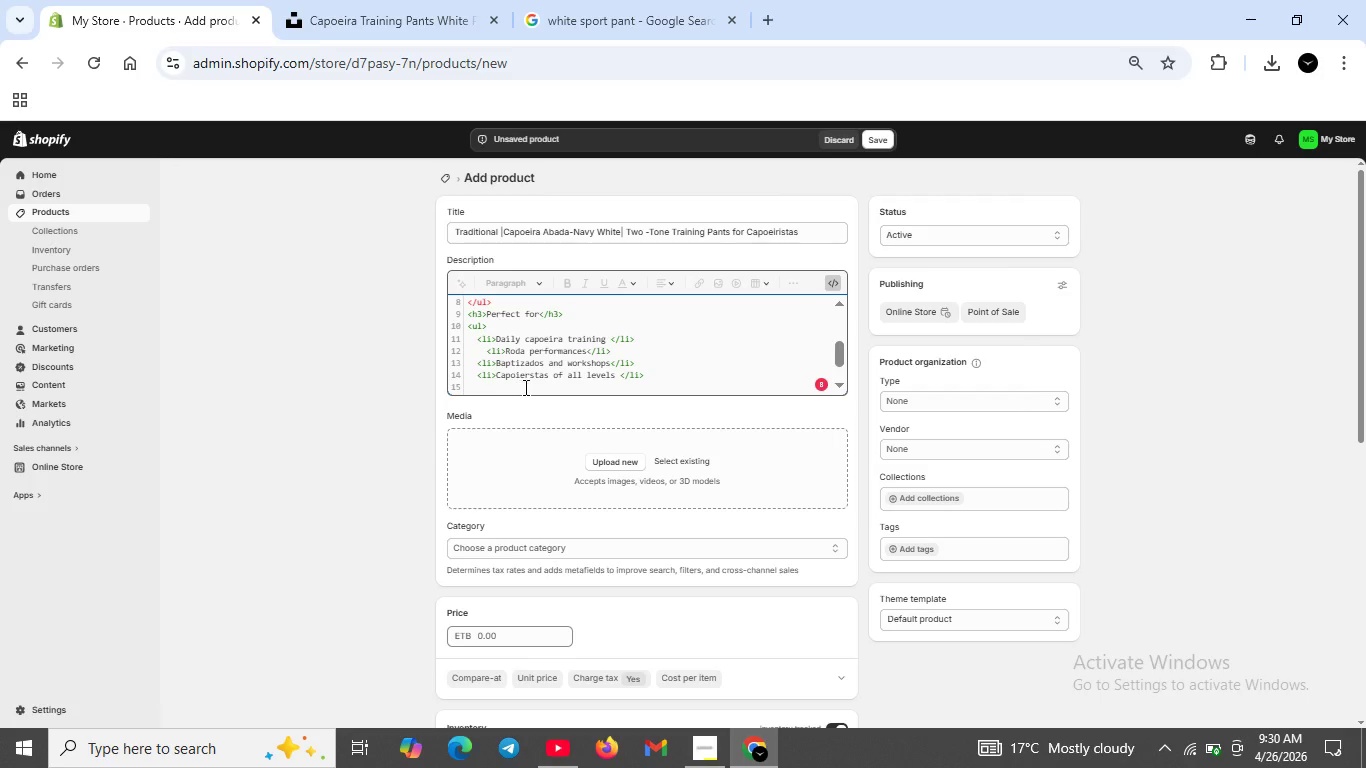 
wait(6.53)
 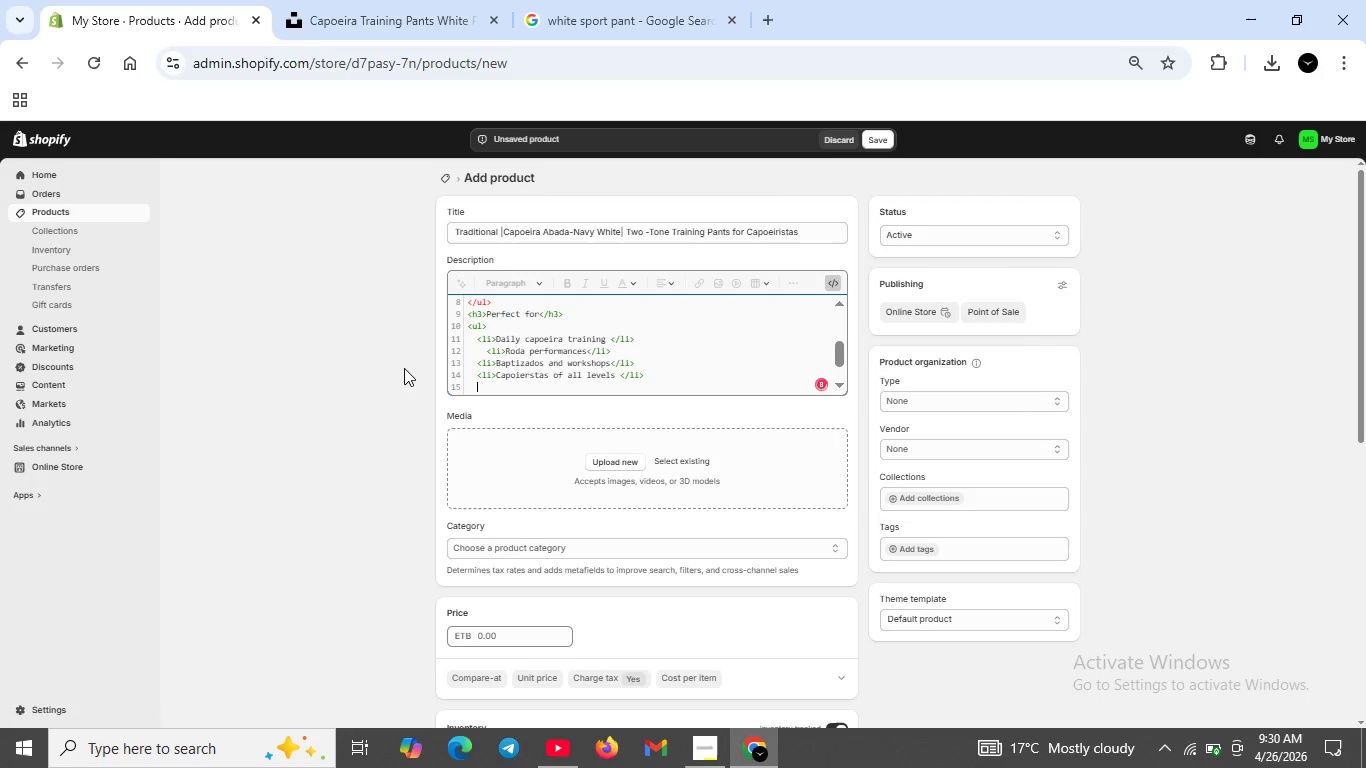 
left_click([499, 374])
 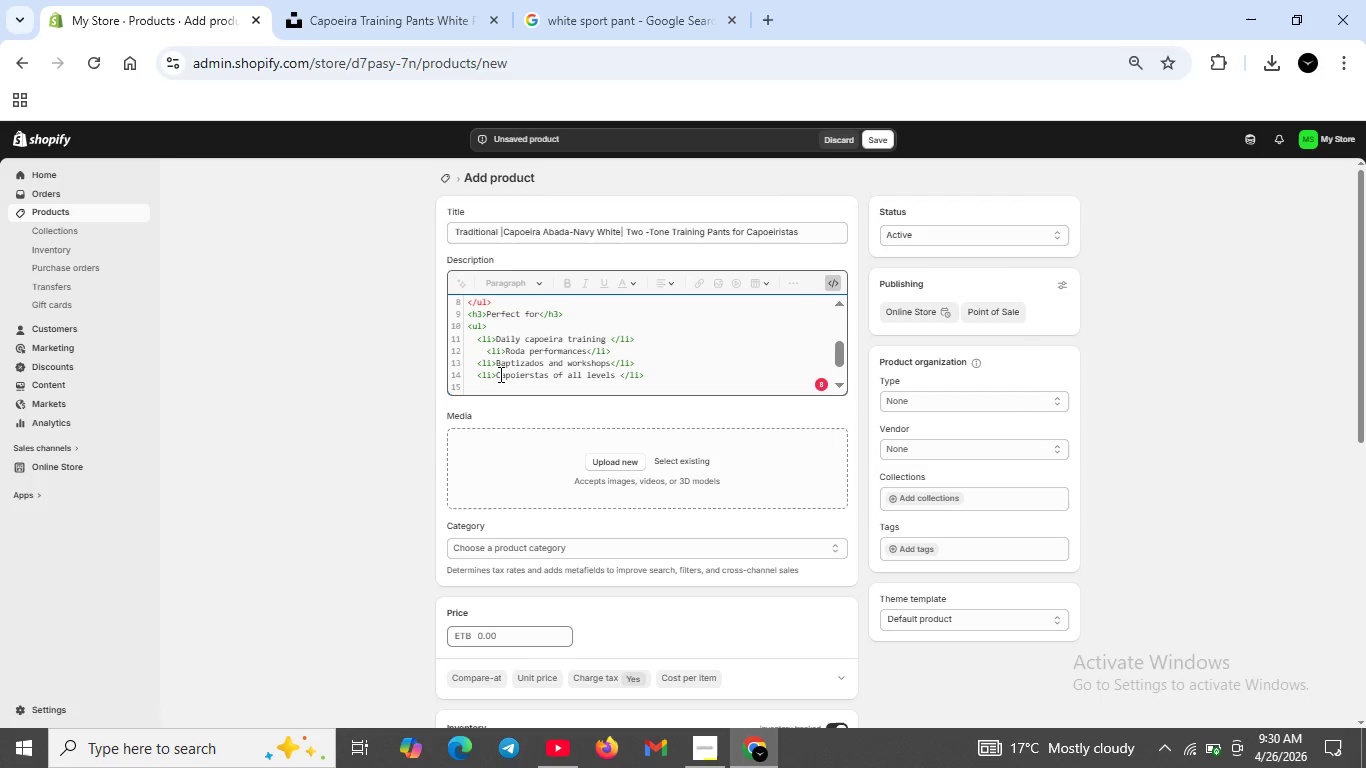 
key(ArrowLeft)
 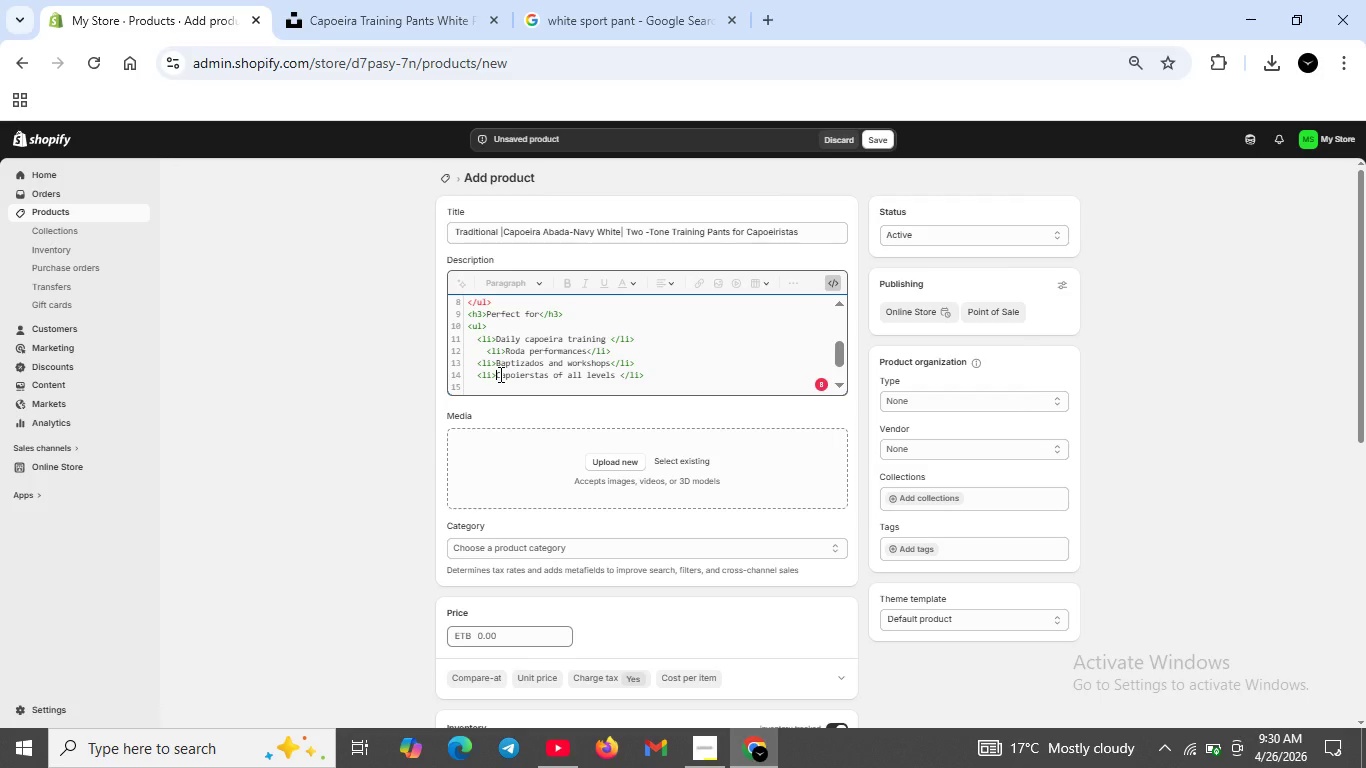 
key(Space)
 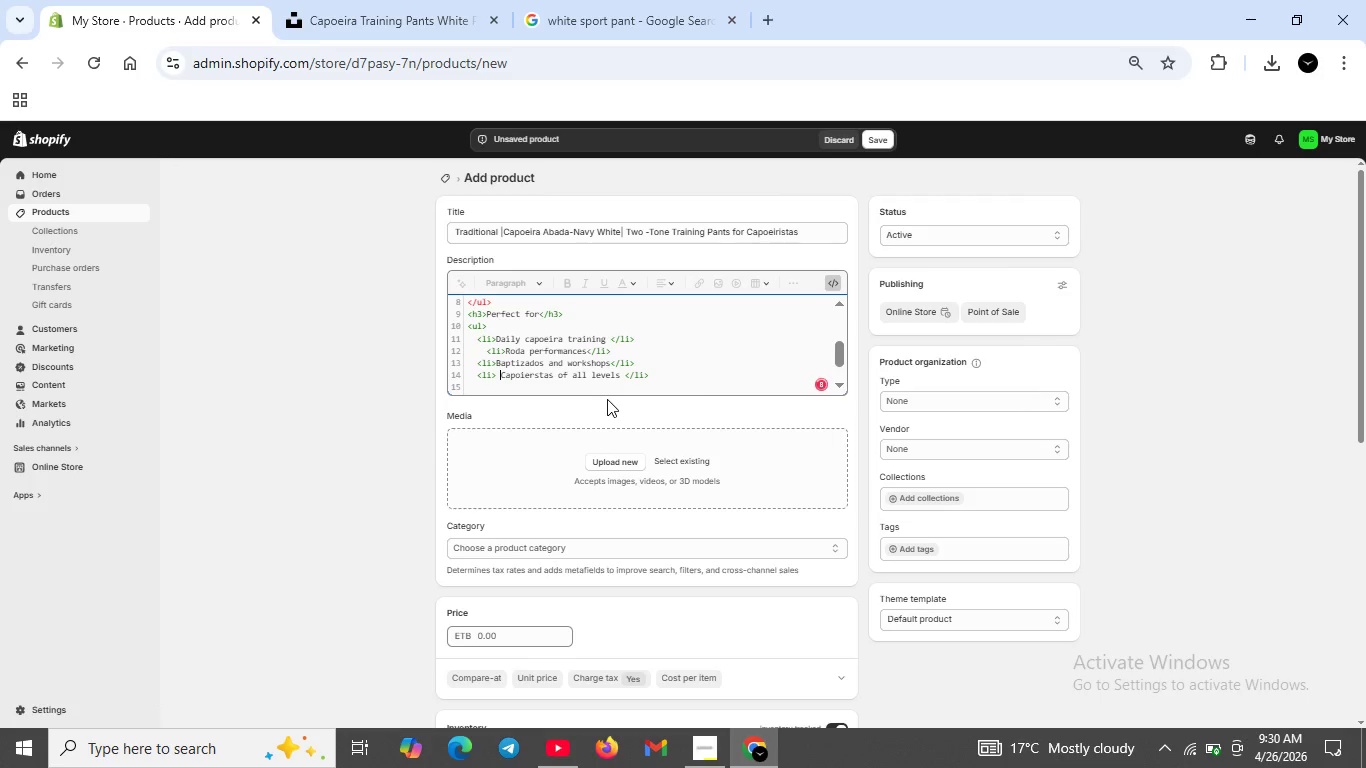 
key(Backspace)
 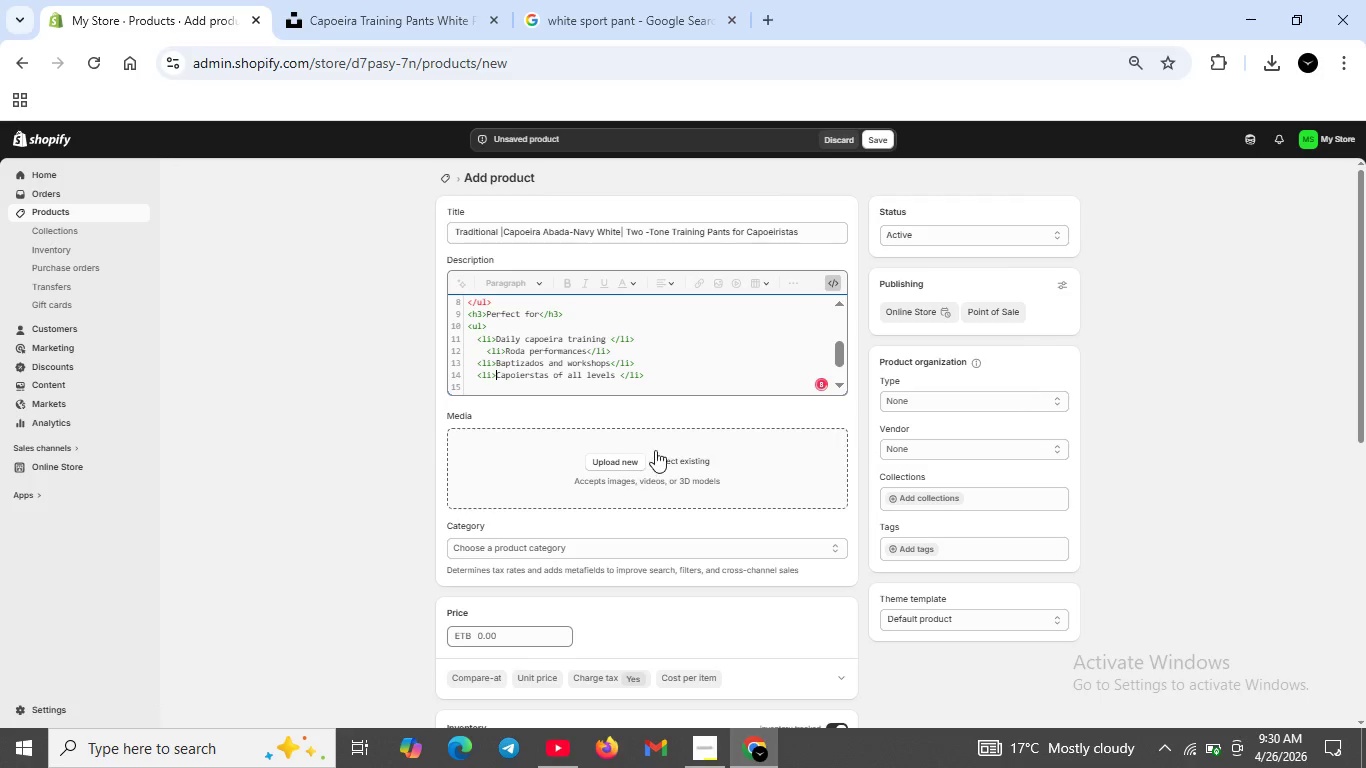 
left_click([646, 383])
 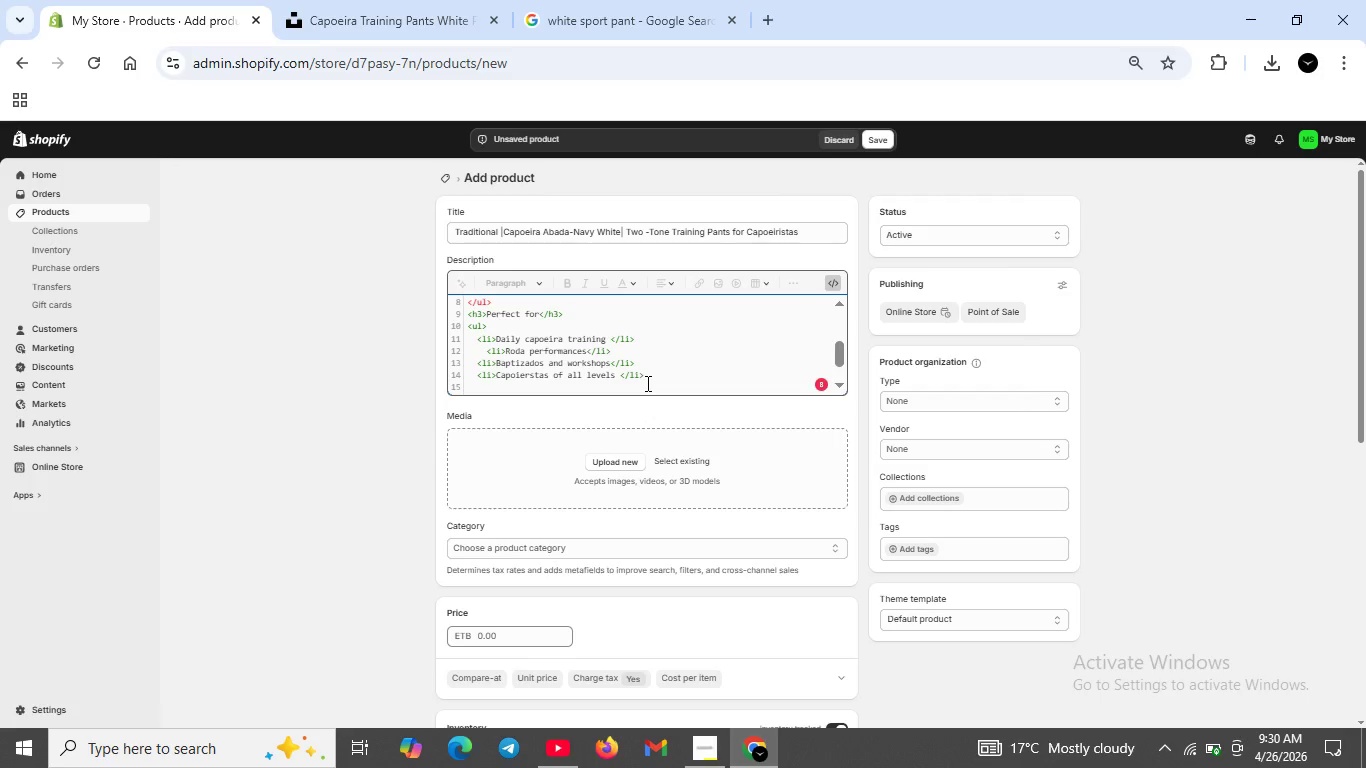 
type(<li>)
key(Backspace)
key(Backspace)
key(Backspace)
type(/ul>)
 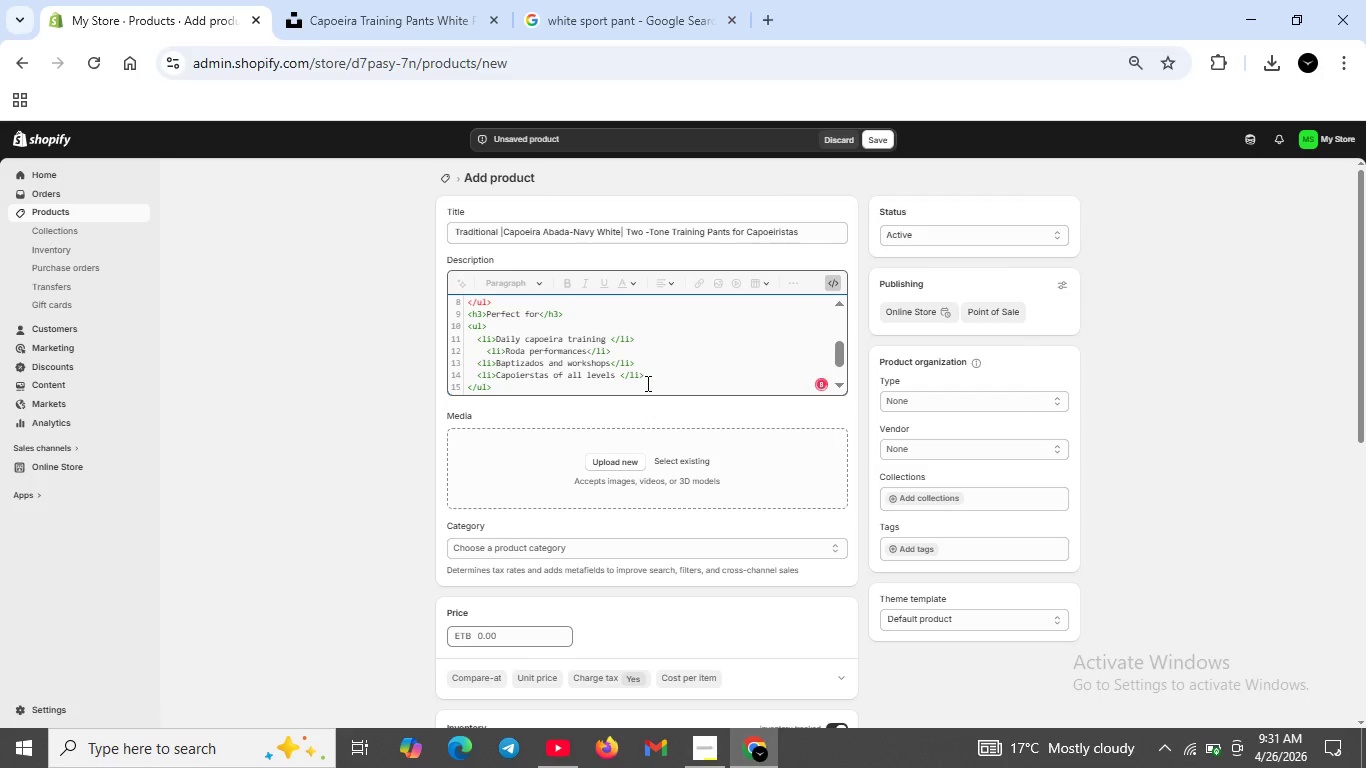 
 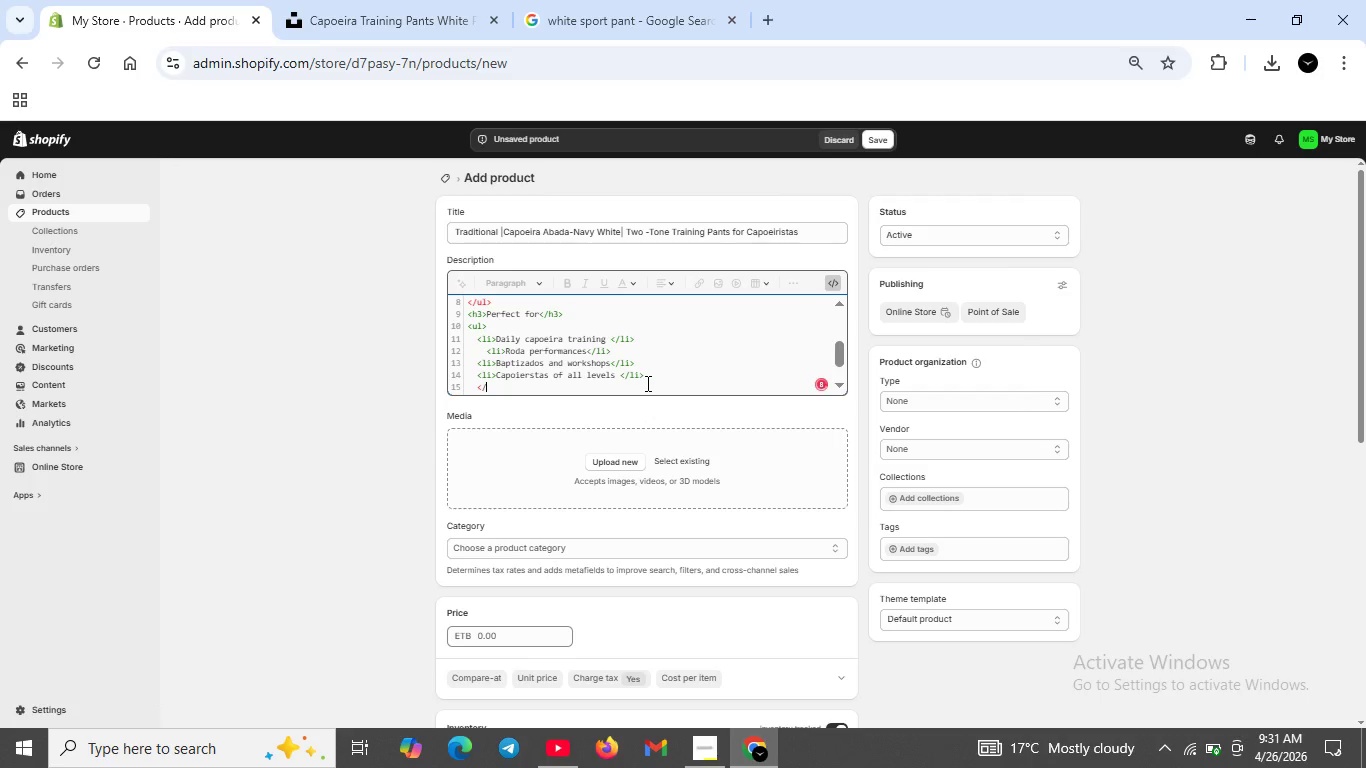 
key(Shift+Enter)
 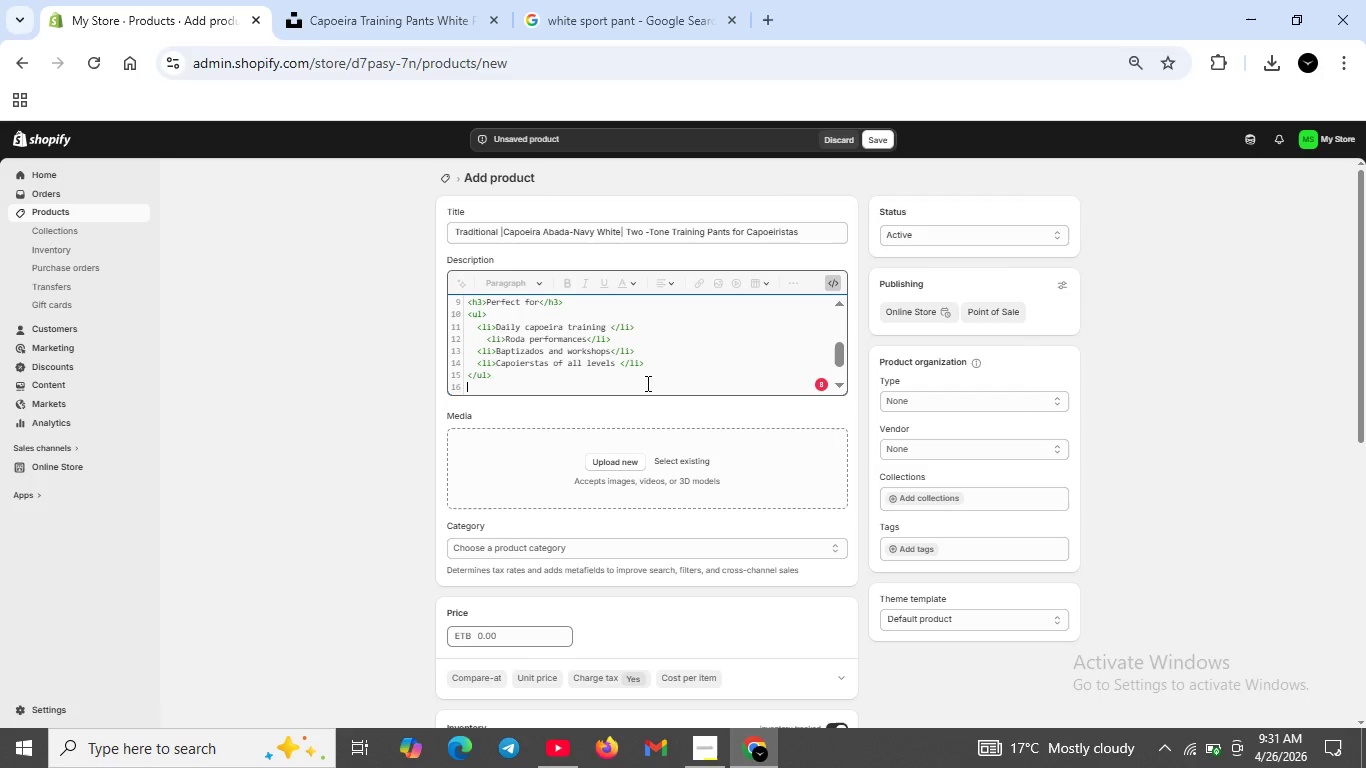 
wait(8.2)
 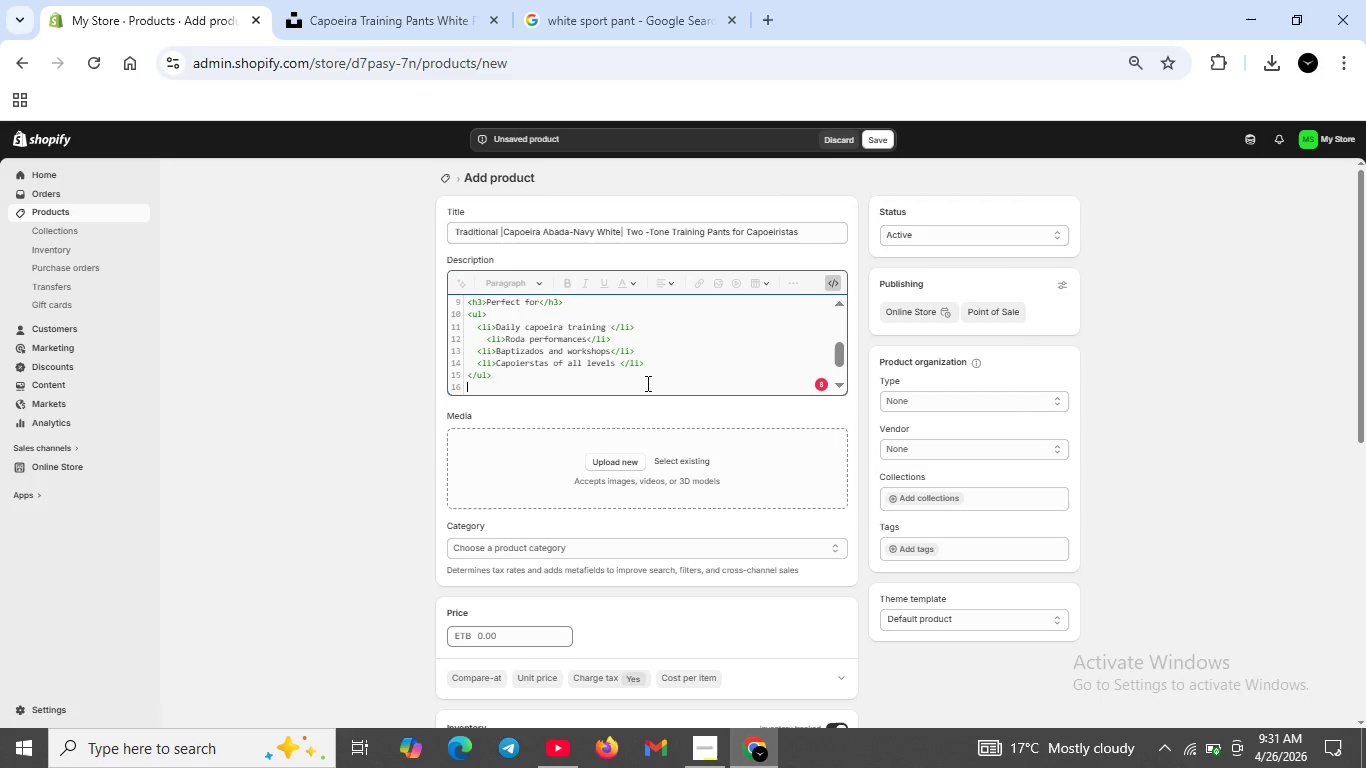 
type(<p>strong >Mte)
key(Backspace)
key(Backspace)
type(atreia)
 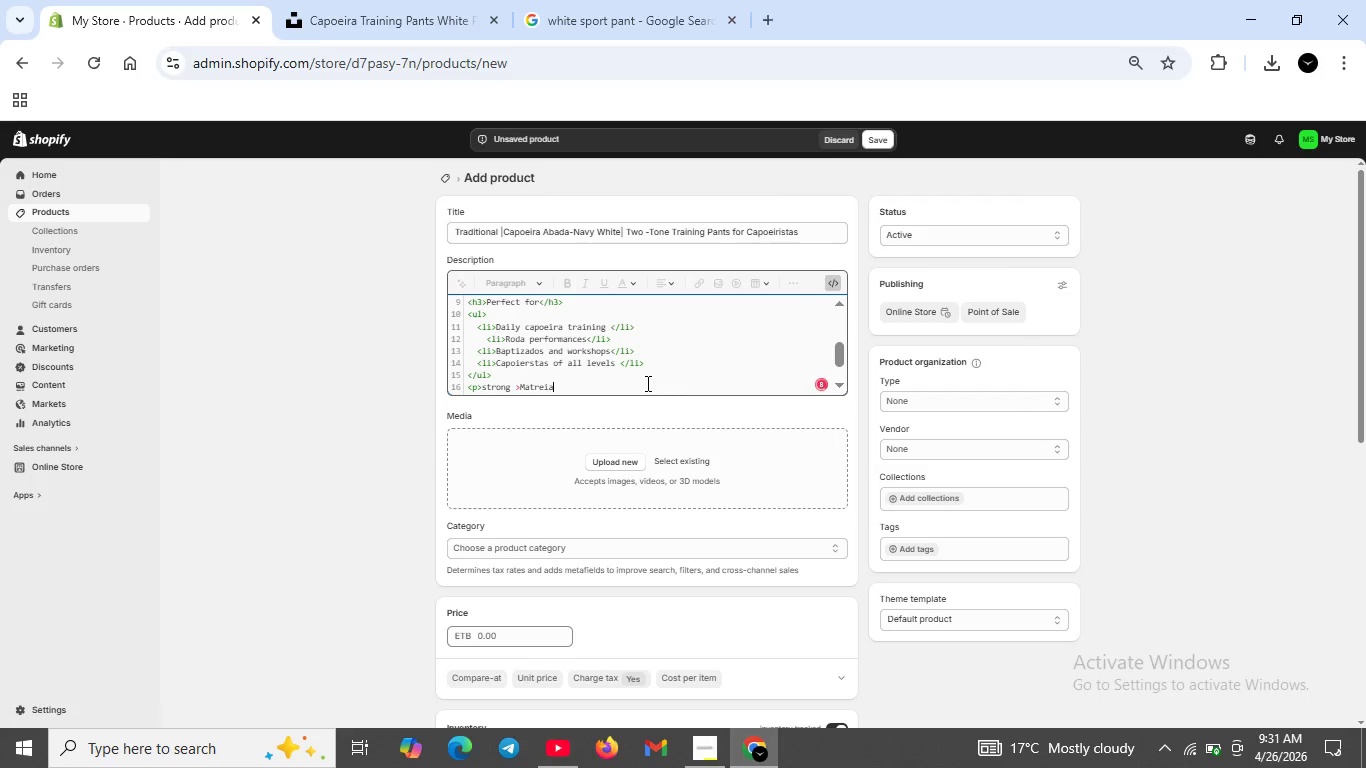 
wait(14.2)
 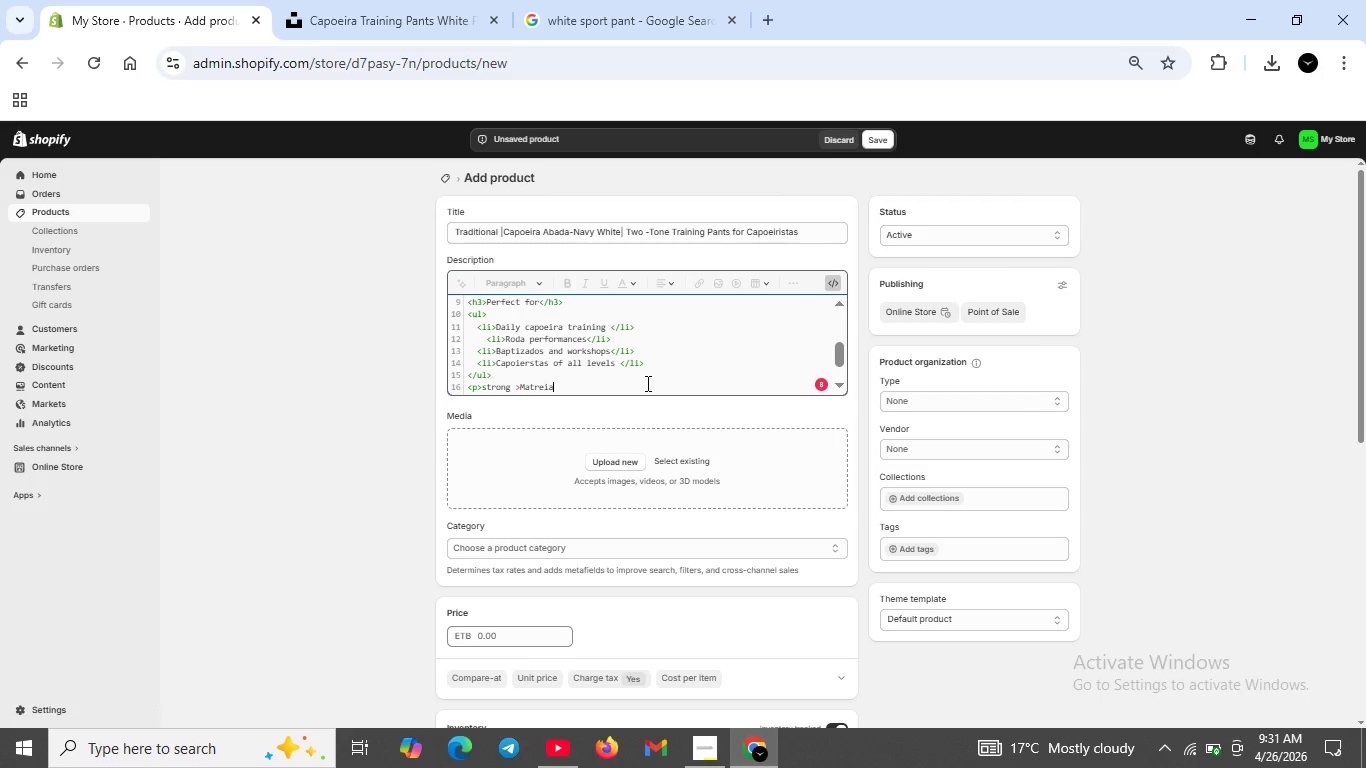 
key(Backspace)
key(Backspace)
key(Backspace)
type(ial)
key(Backspace)
key(Backspace)
key(Backspace)
key(Backspace)
type(erial:<strong?)
key(Backspace)
type(>)
 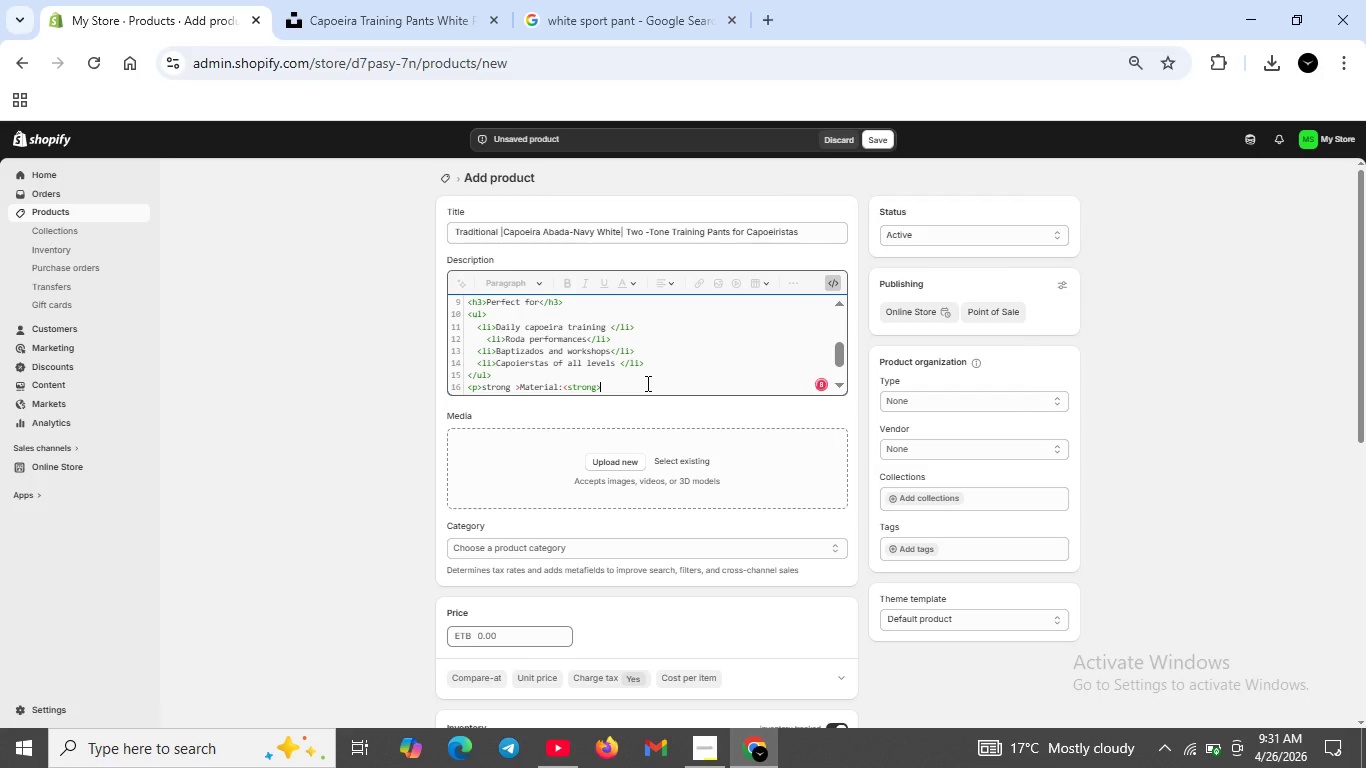 
key(ArrowLeft)
 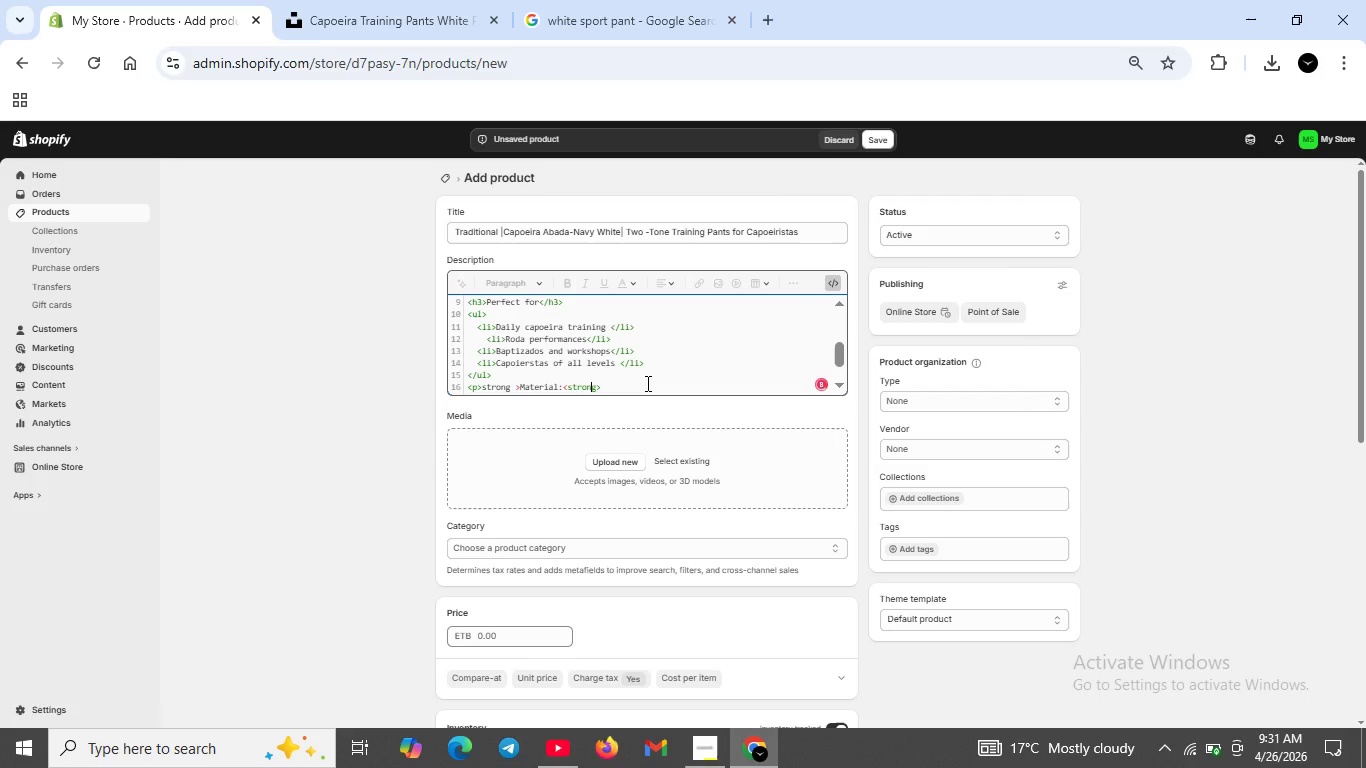 
key(ArrowLeft)
 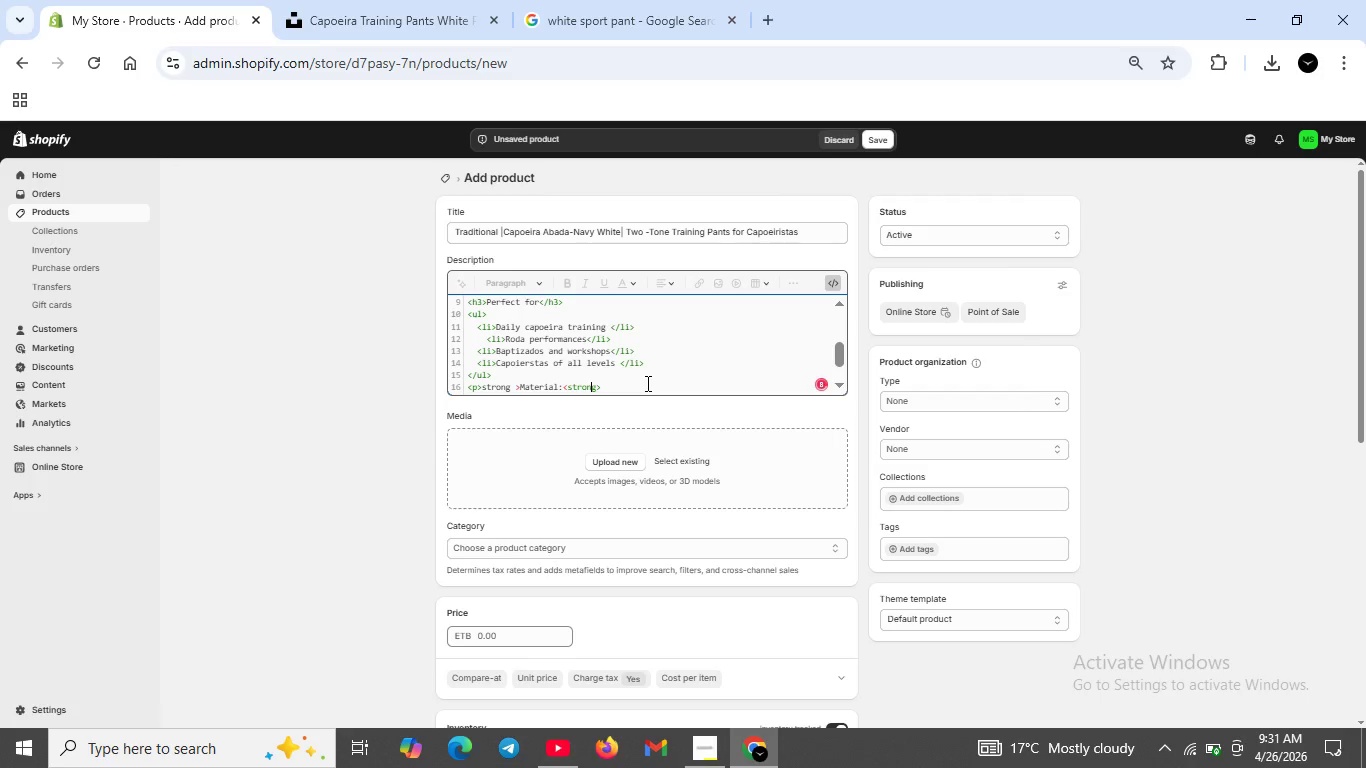 
key(ArrowLeft)
 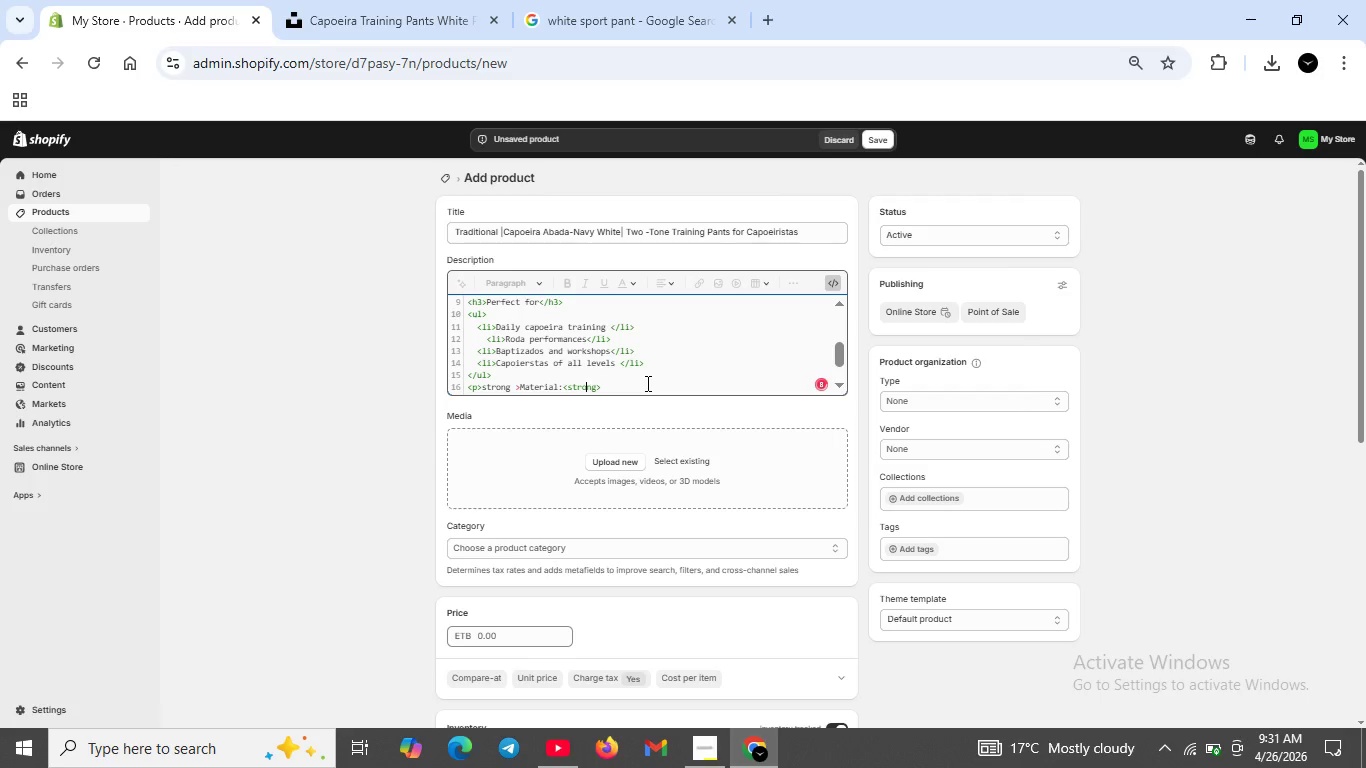 
key(ArrowLeft)
 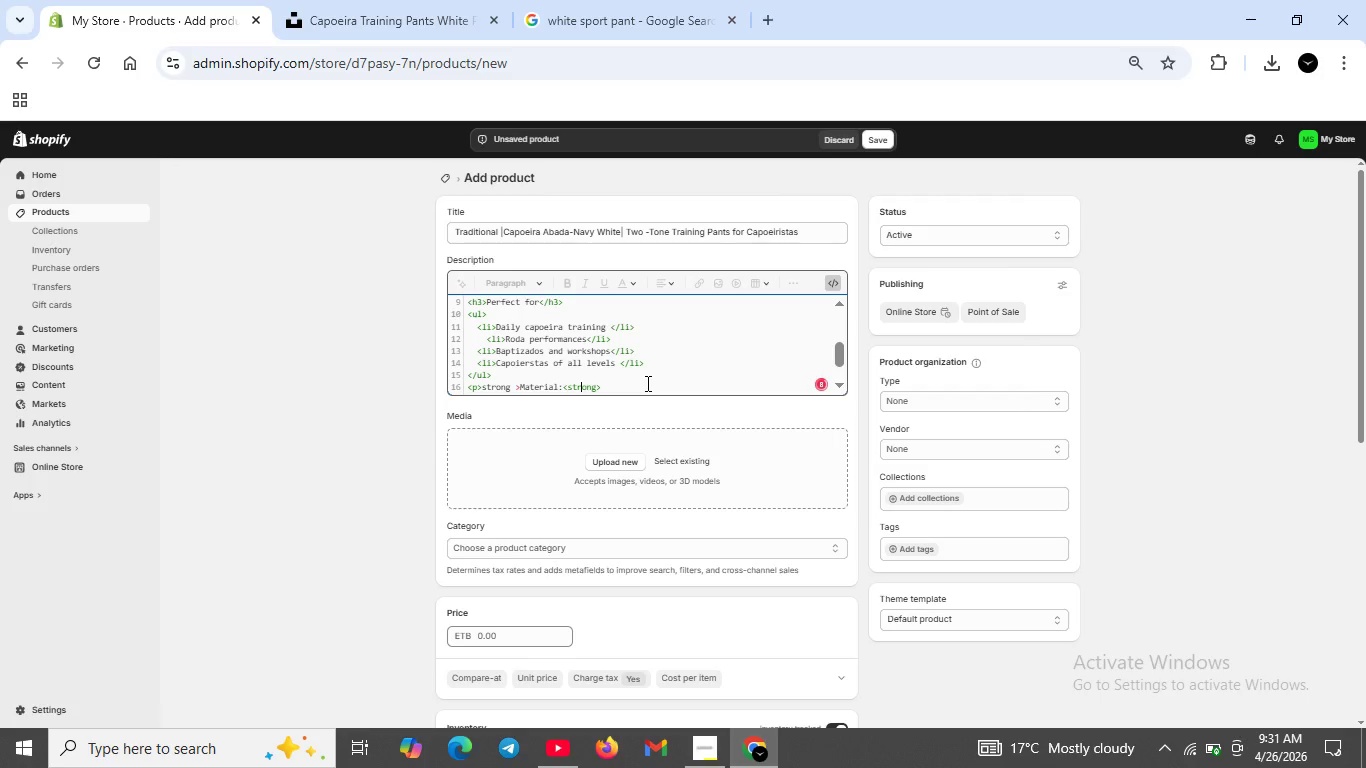 
key(ArrowLeft)
 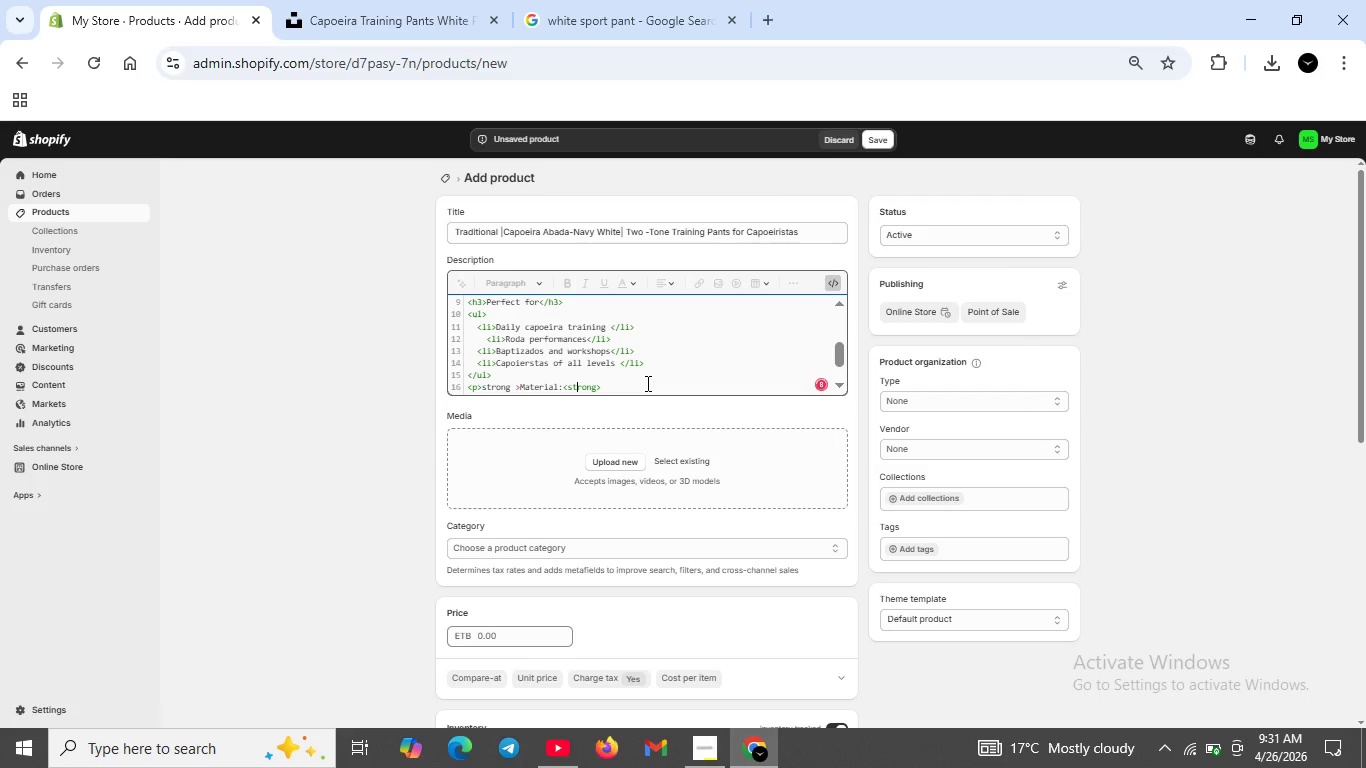 
key(ArrowLeft)
 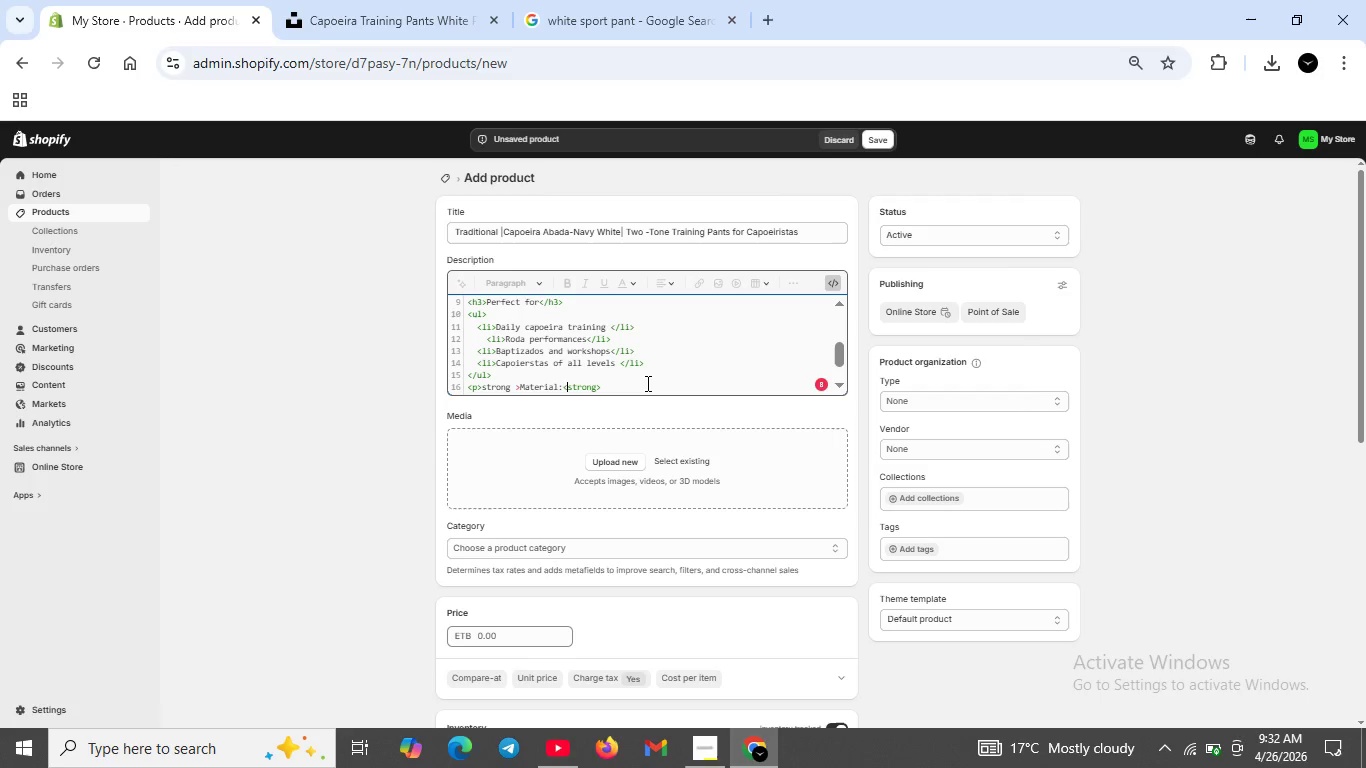 
key(ArrowLeft)
 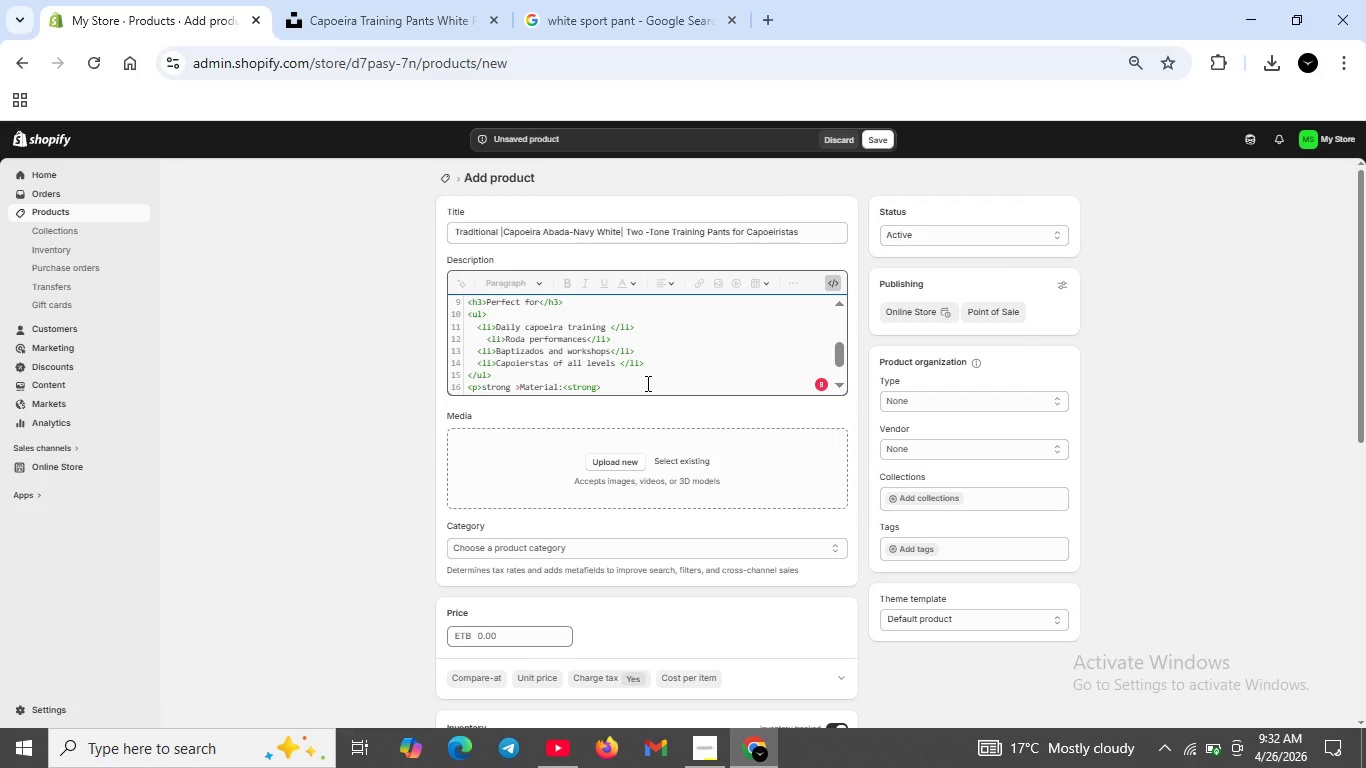 
key(Slash)
 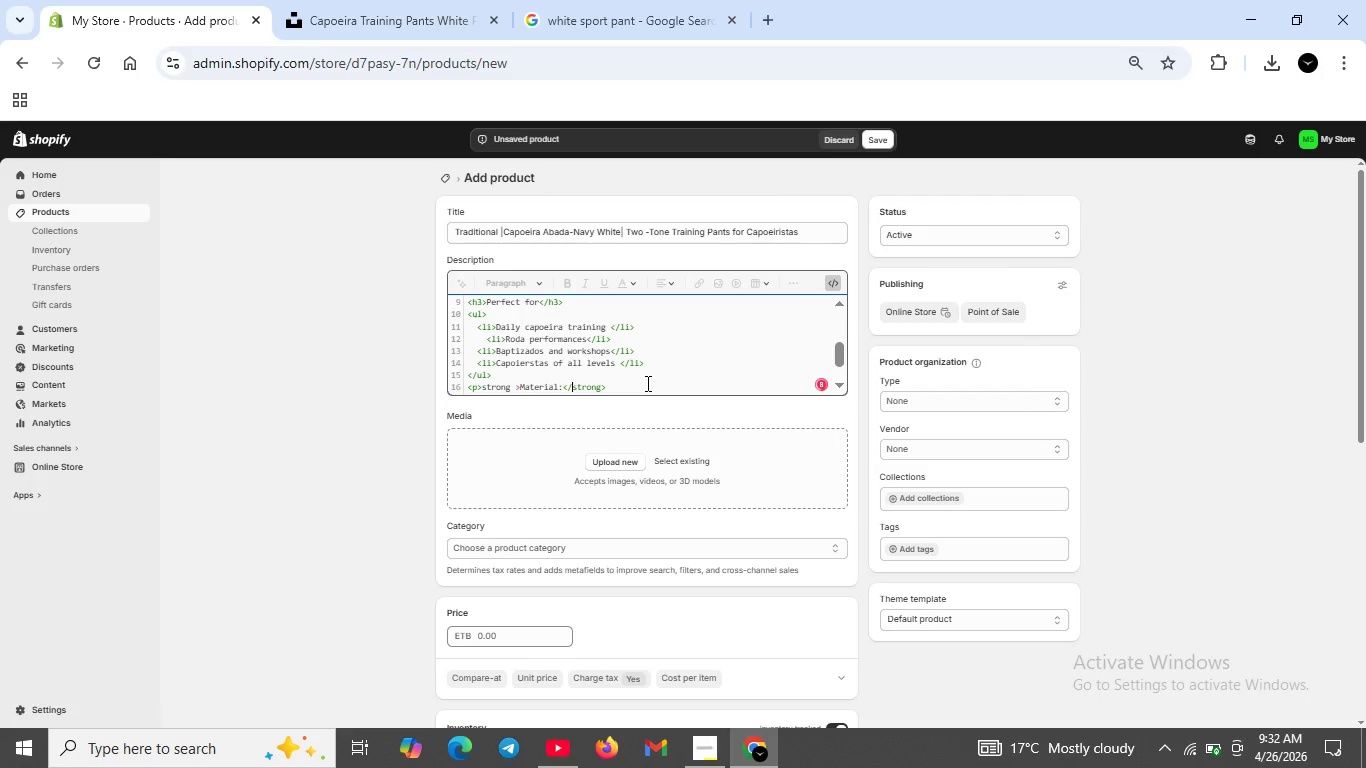 
key(ArrowRight)
 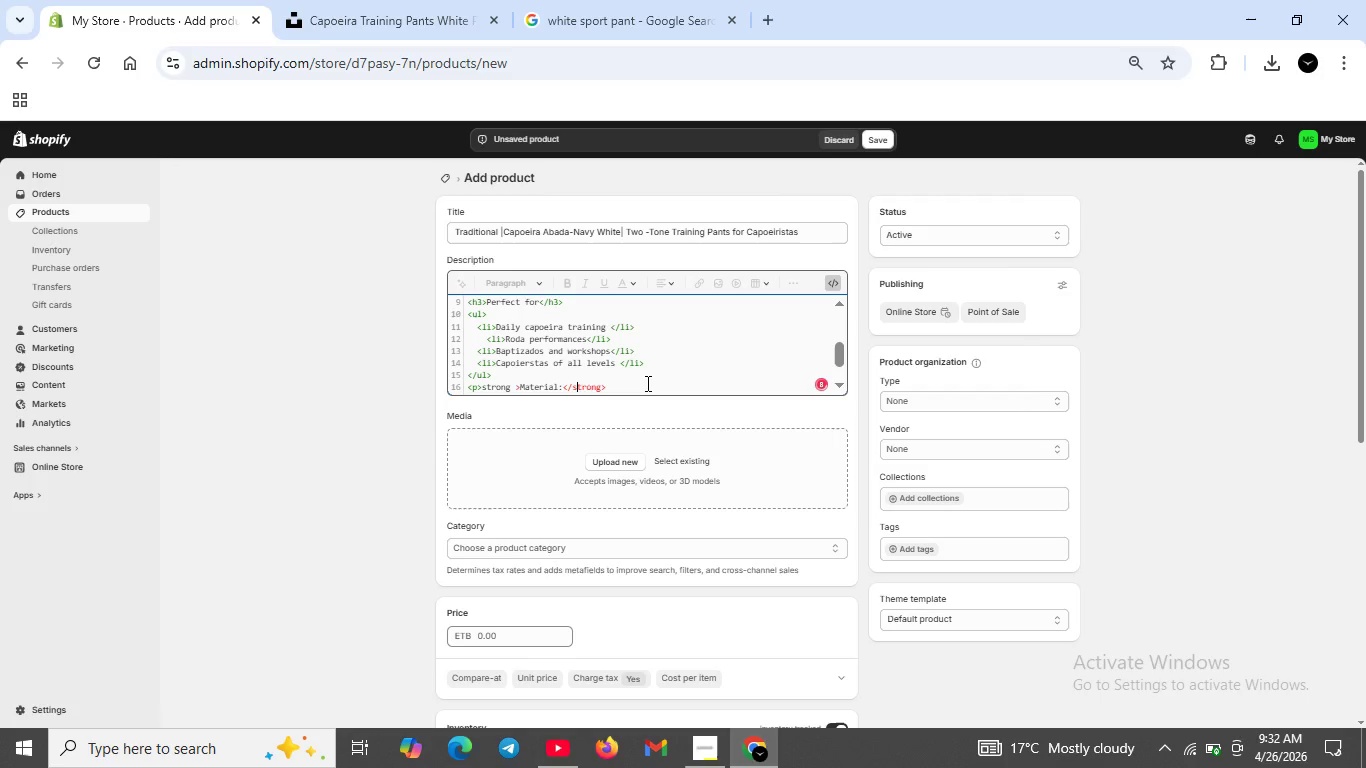 
key(ArrowRight)
 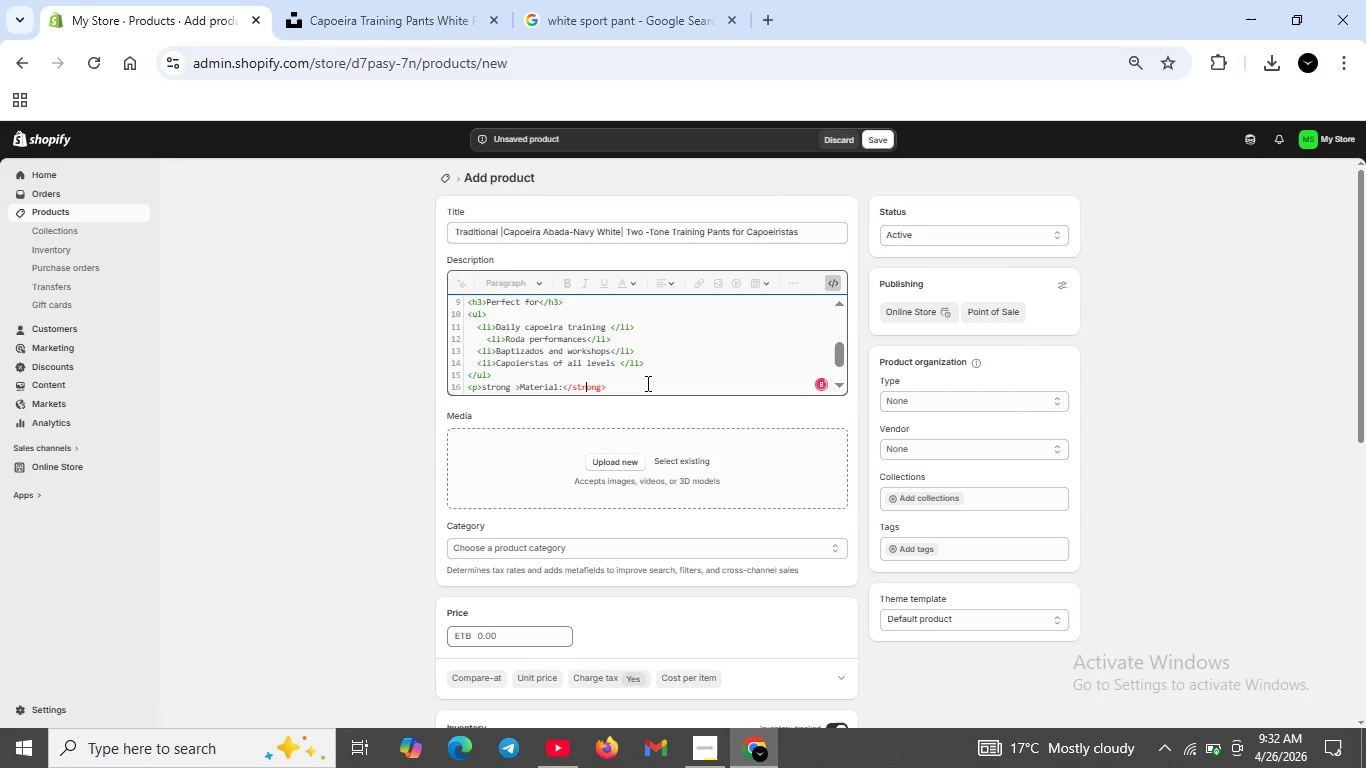 
key(ArrowRight)
 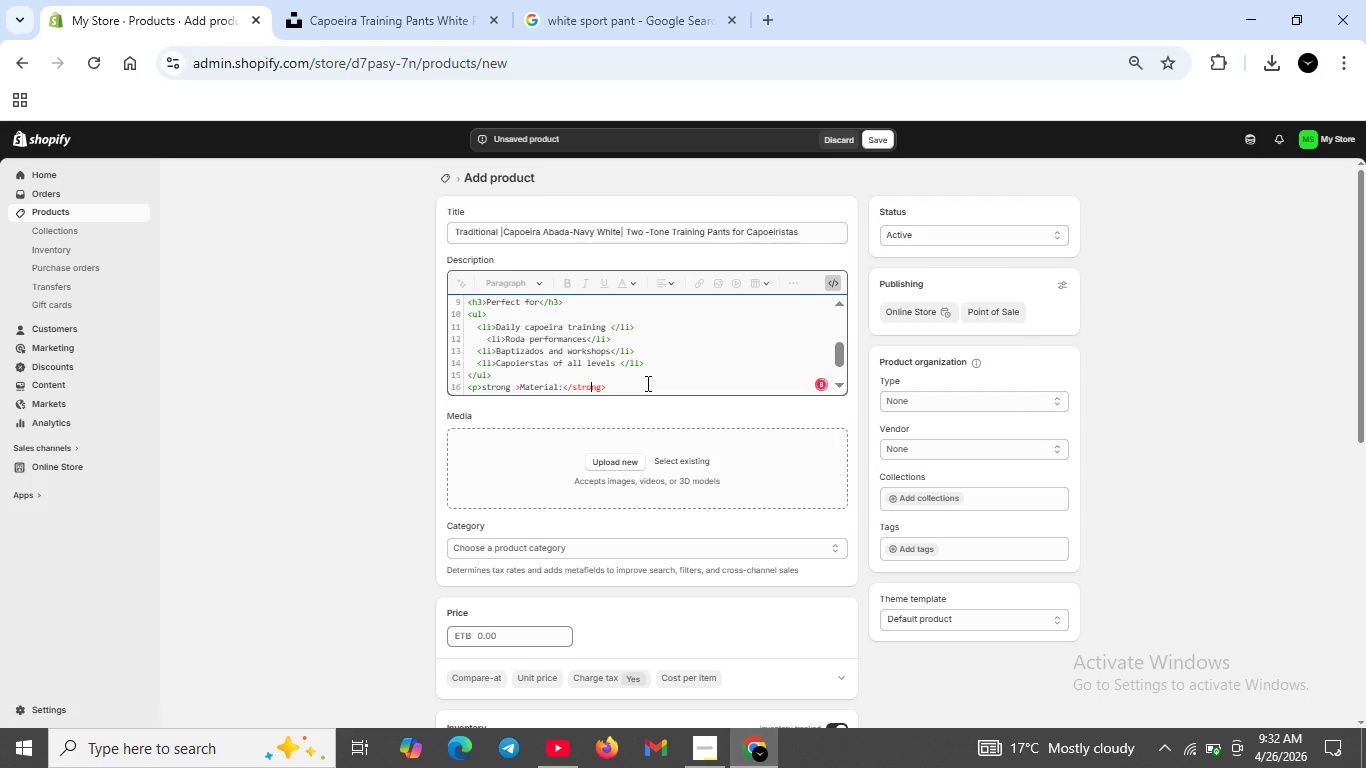 
key(ArrowRight)
 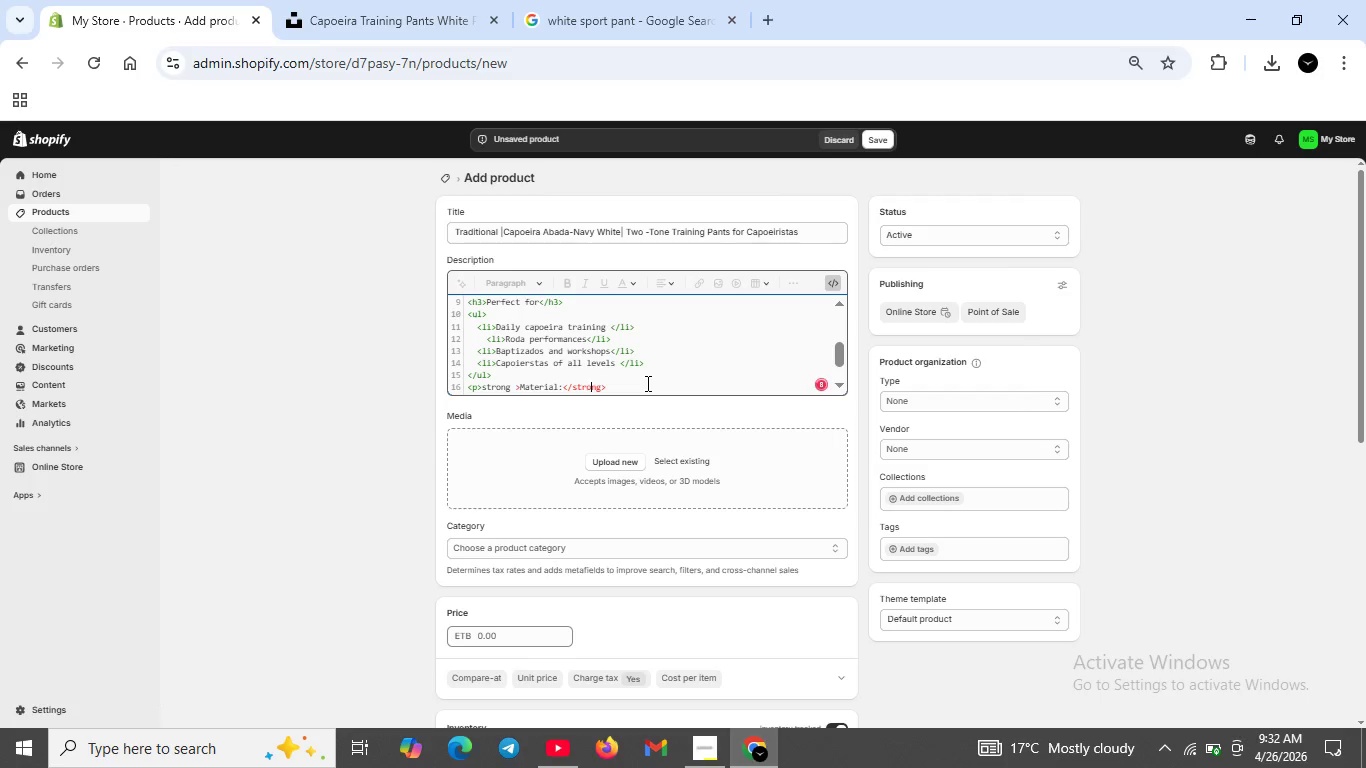 
key(ArrowRight)
 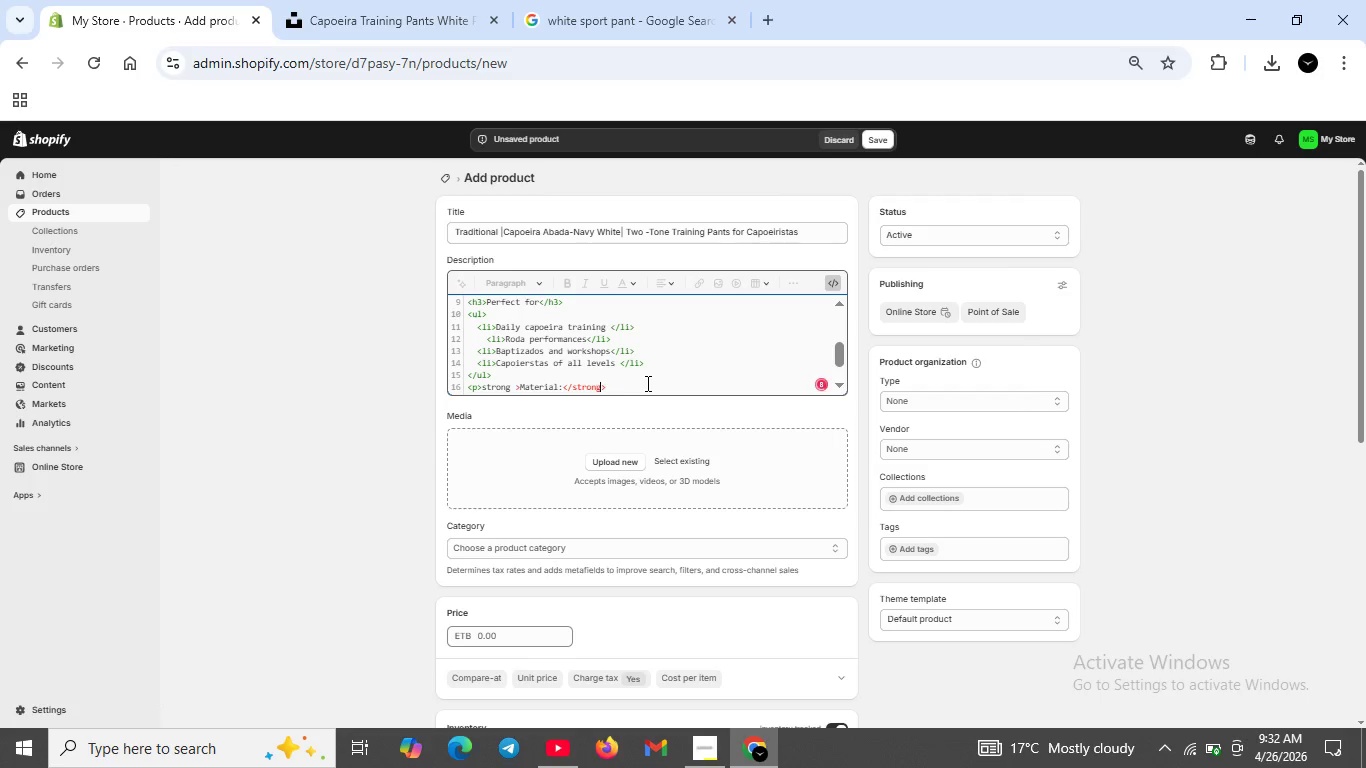 
key(ArrowRight)
 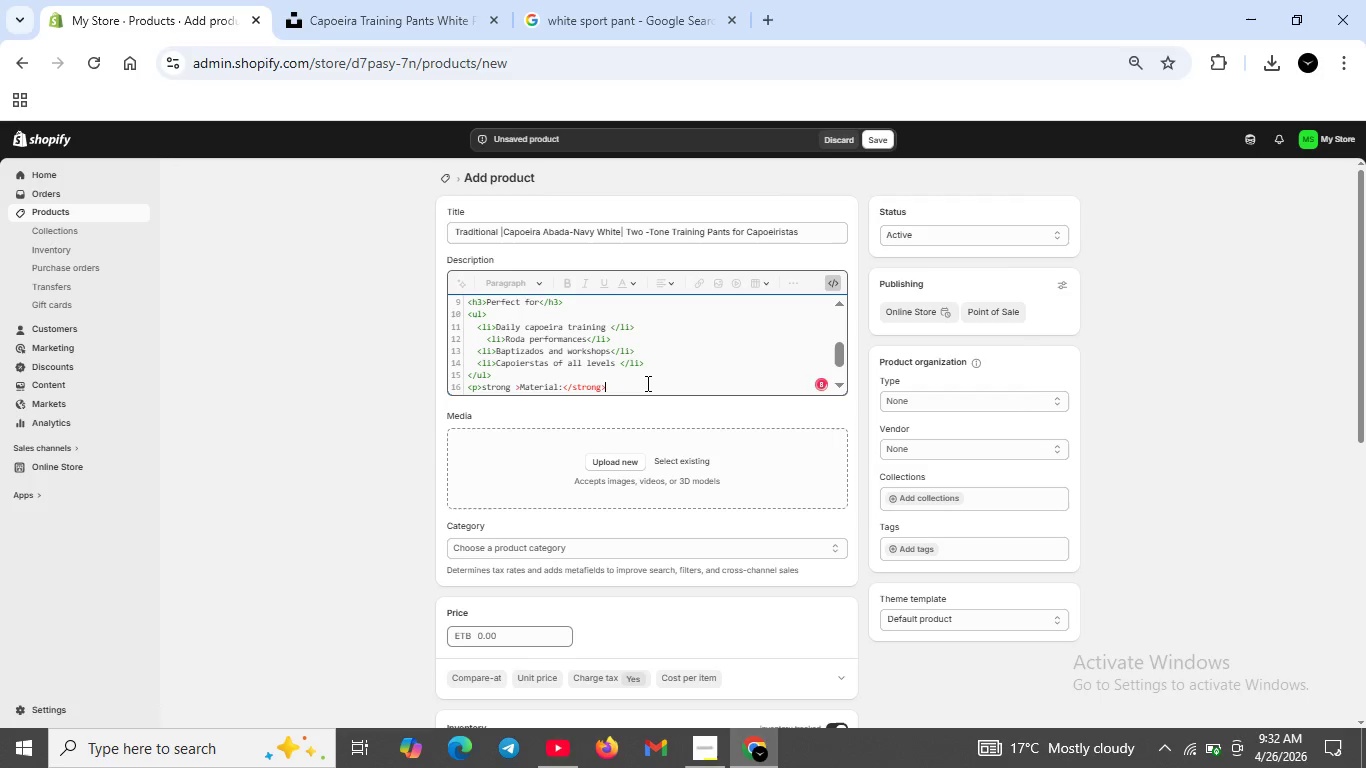 
key(ArrowRight)
 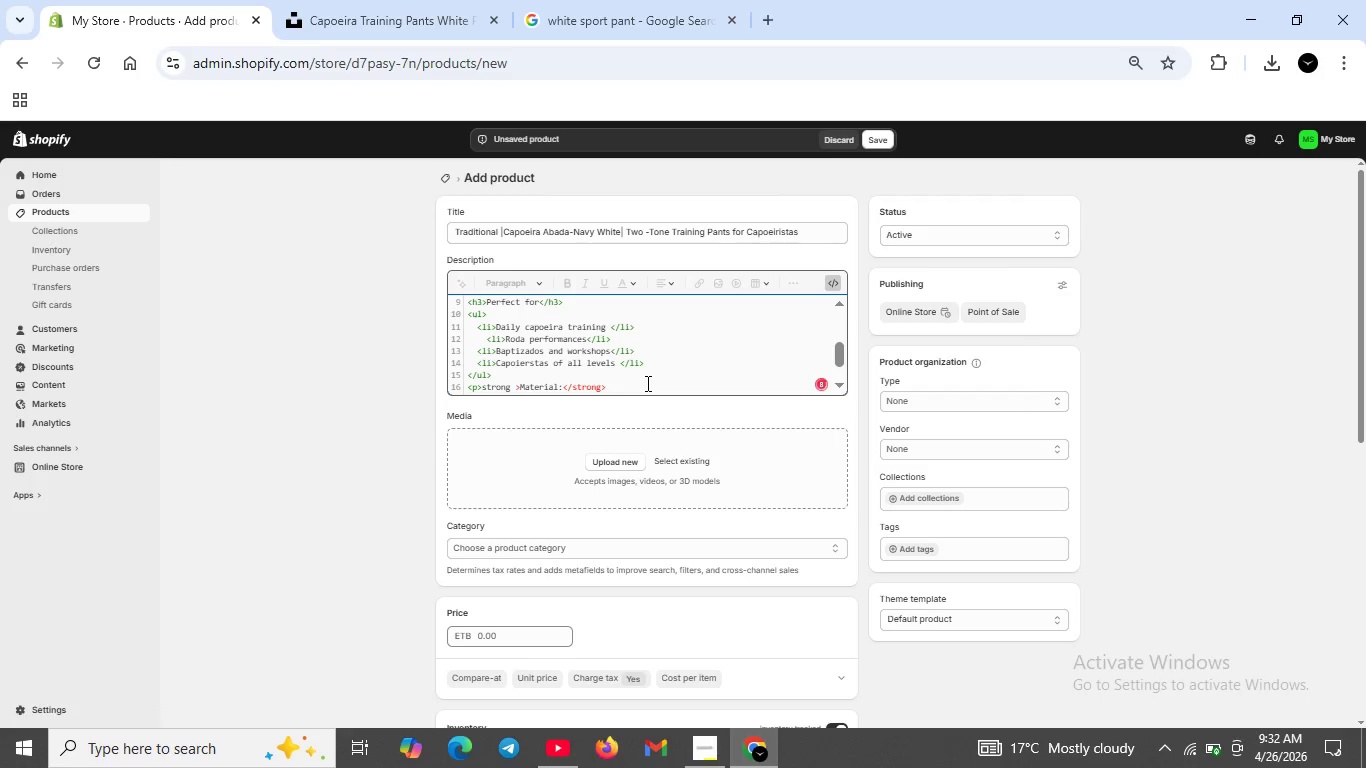 
type(100%)
 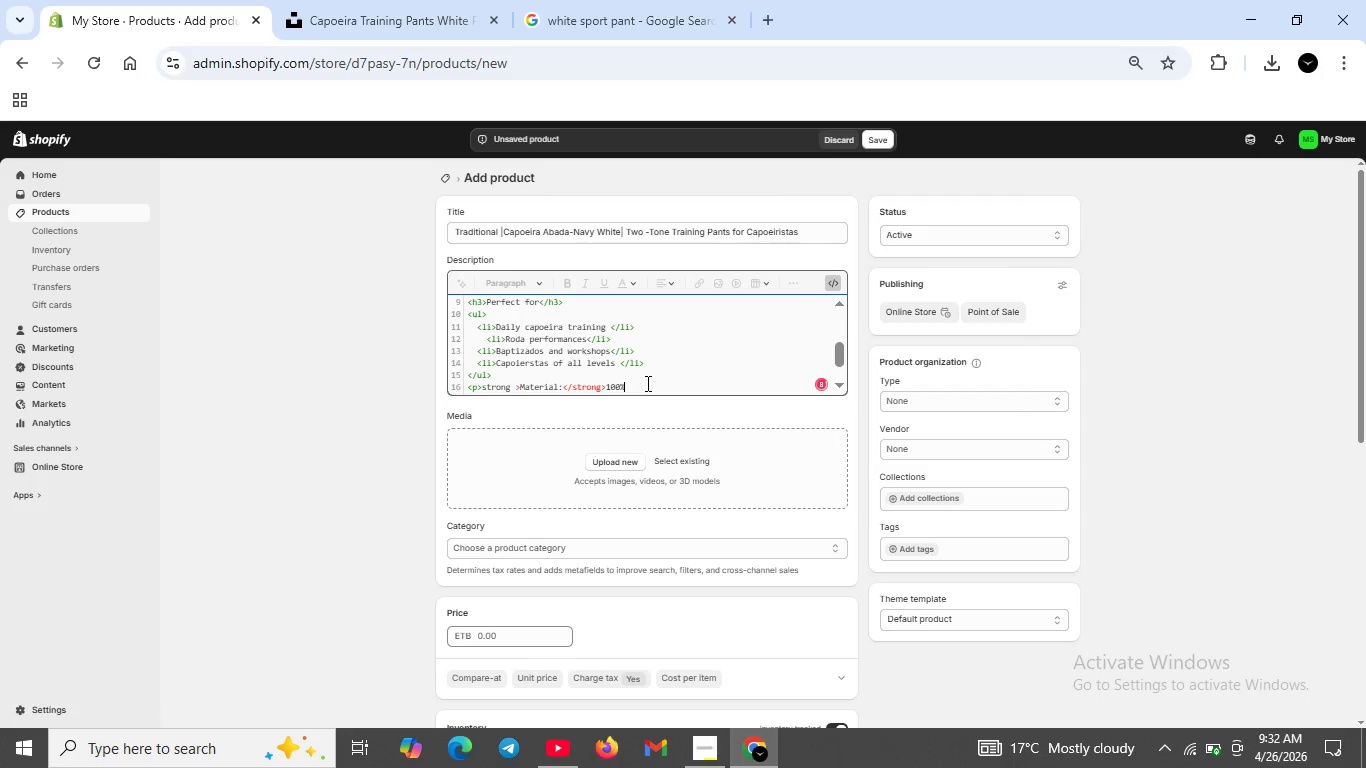 
left_click([483, 386])
 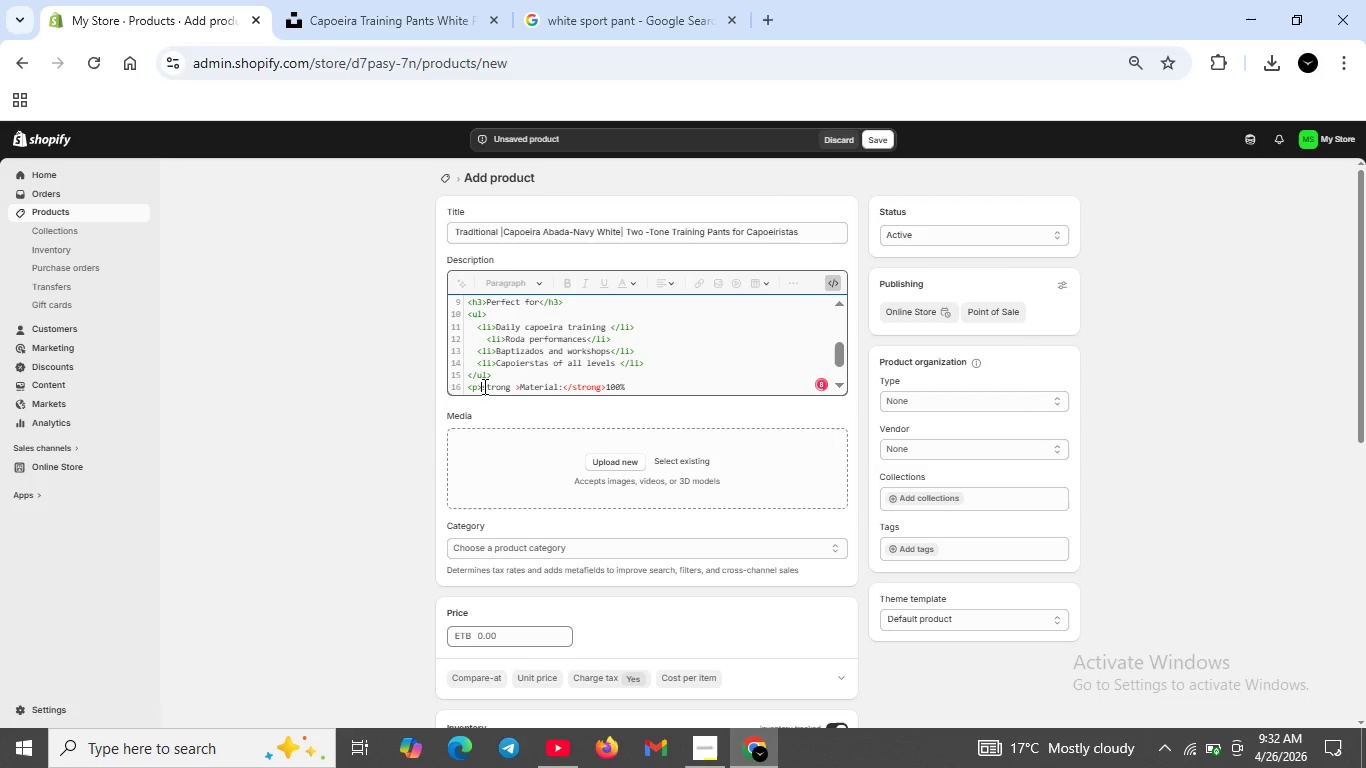 
key(Shift+ShiftRight)
 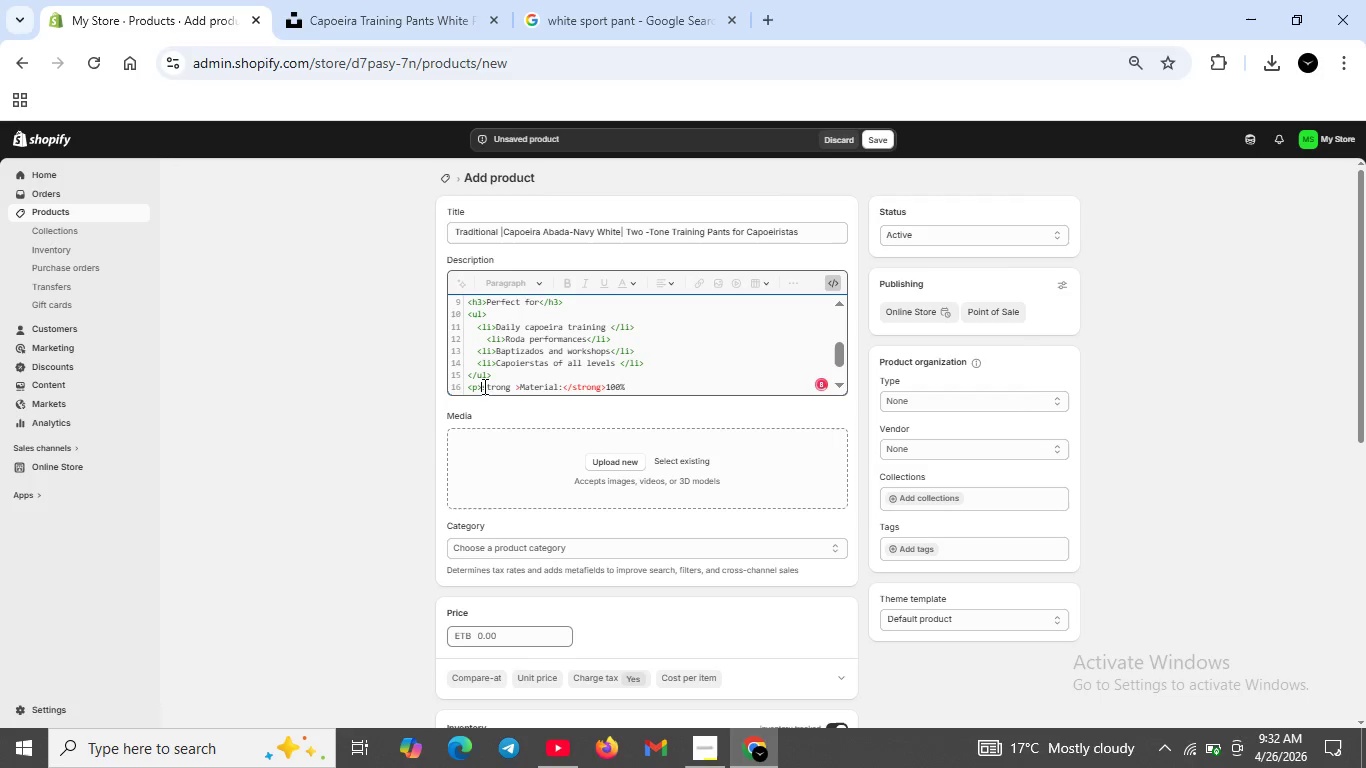 
key(Shift+Comma)
 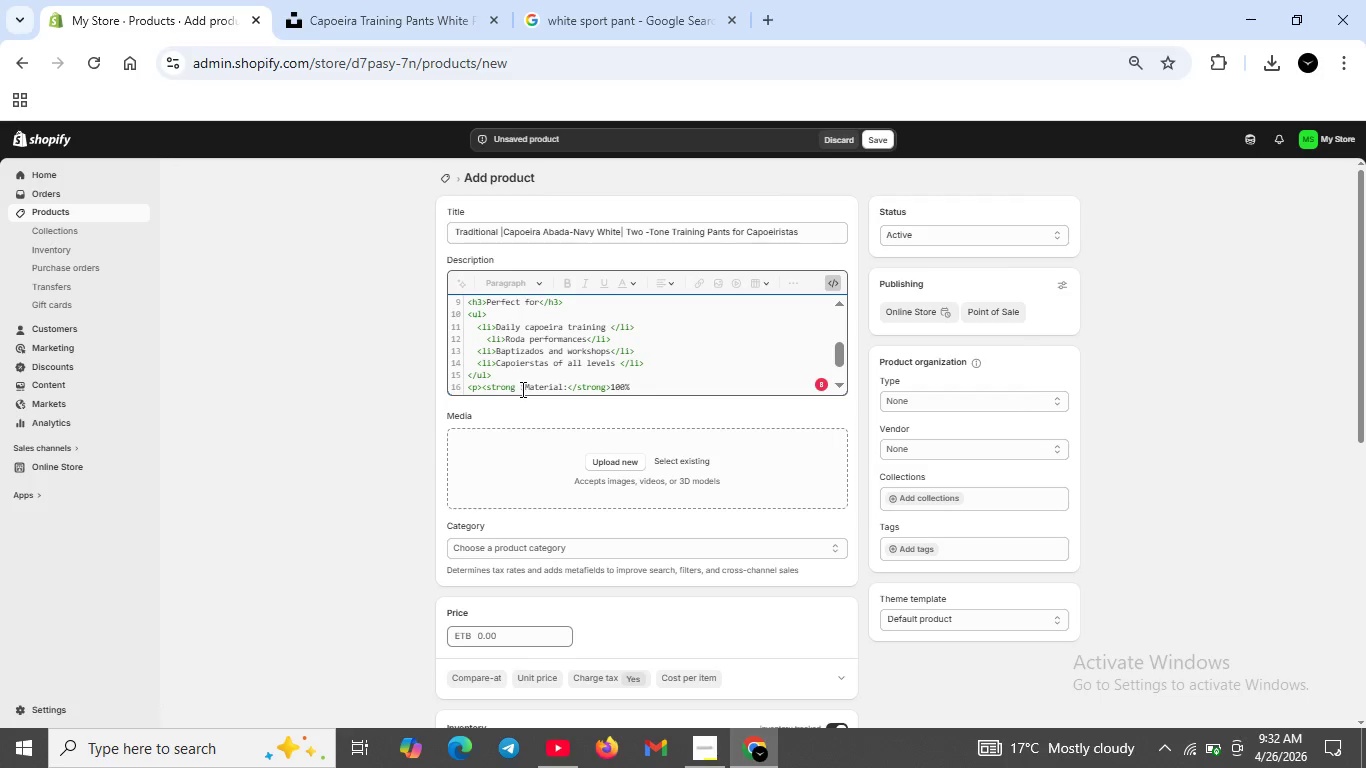 
left_click([523, 389])
 